 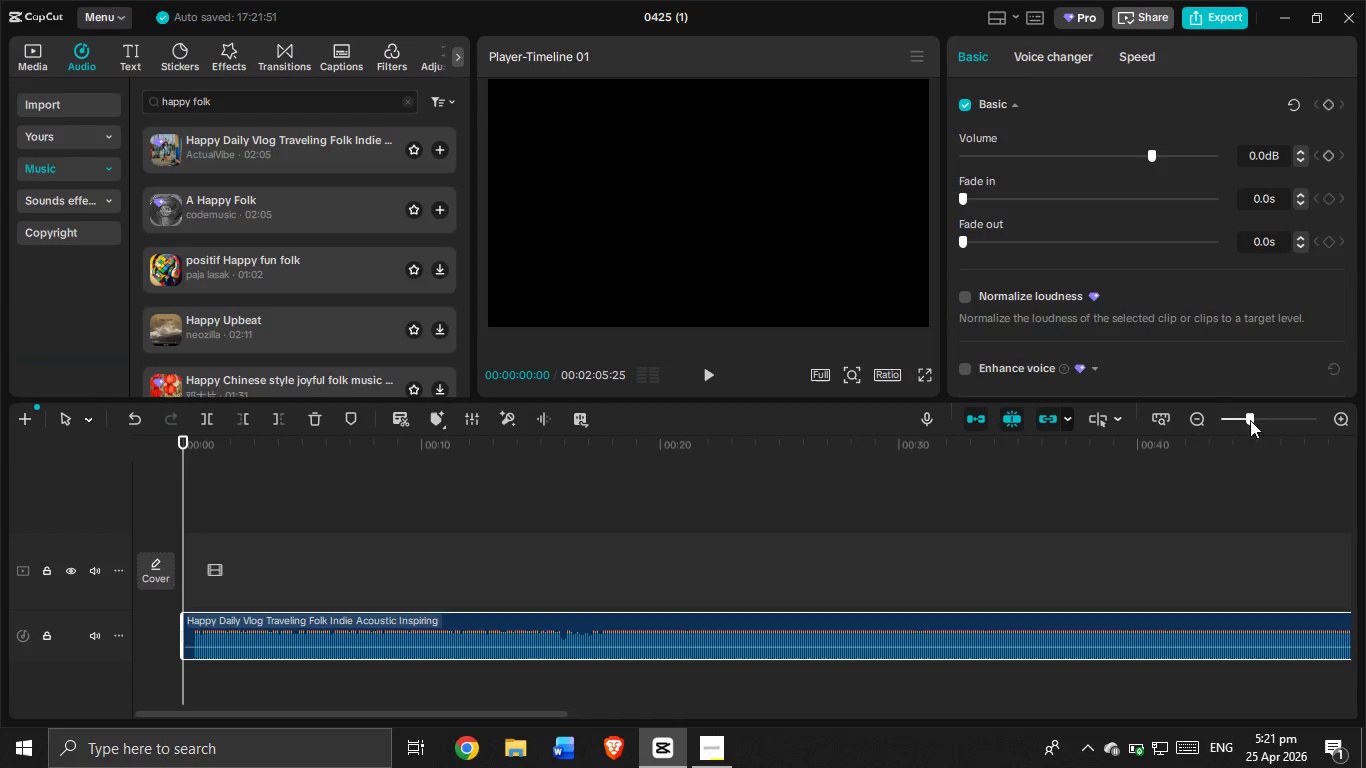 
left_click_drag(start_coordinate=[910, 460], to_coordinate=[900, 452])
 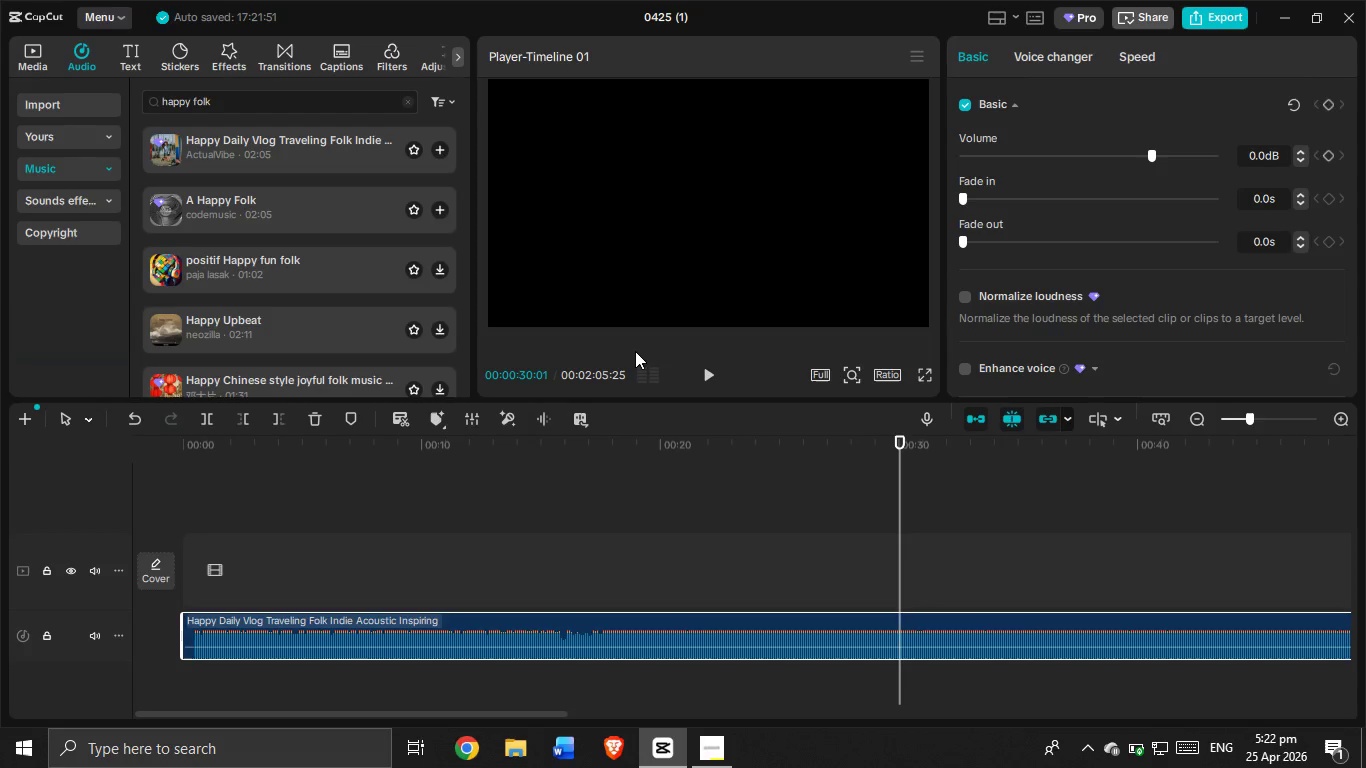 
key(ArrowLeft)
 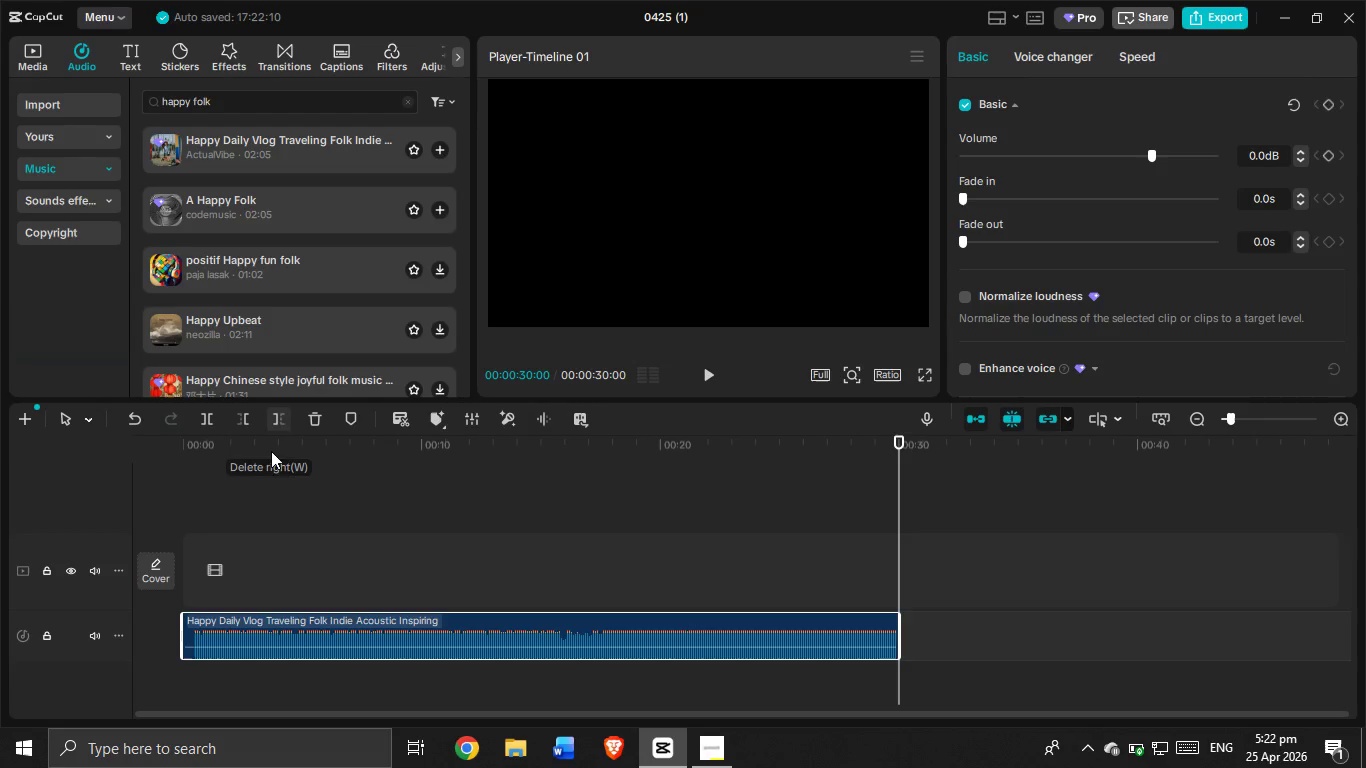 
wait(11.31)
 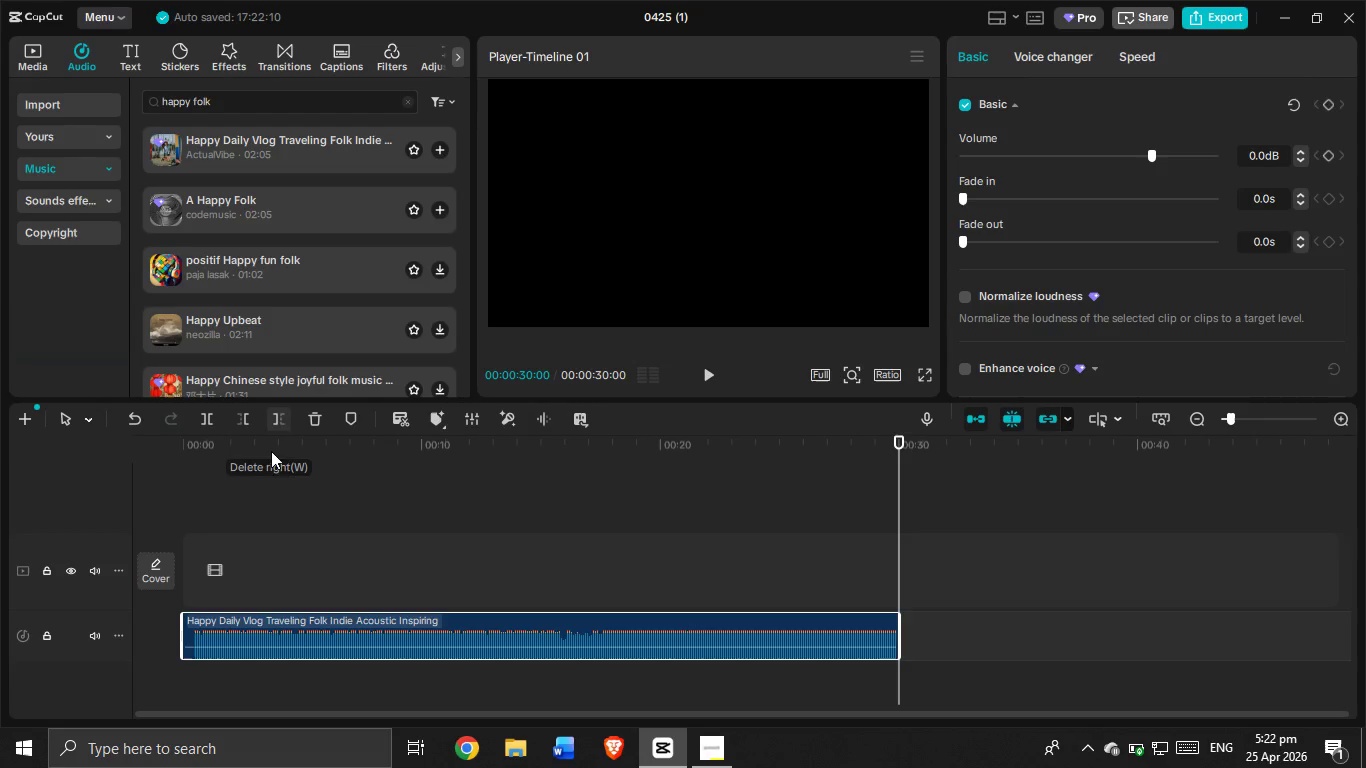 
left_click([265, 55])
 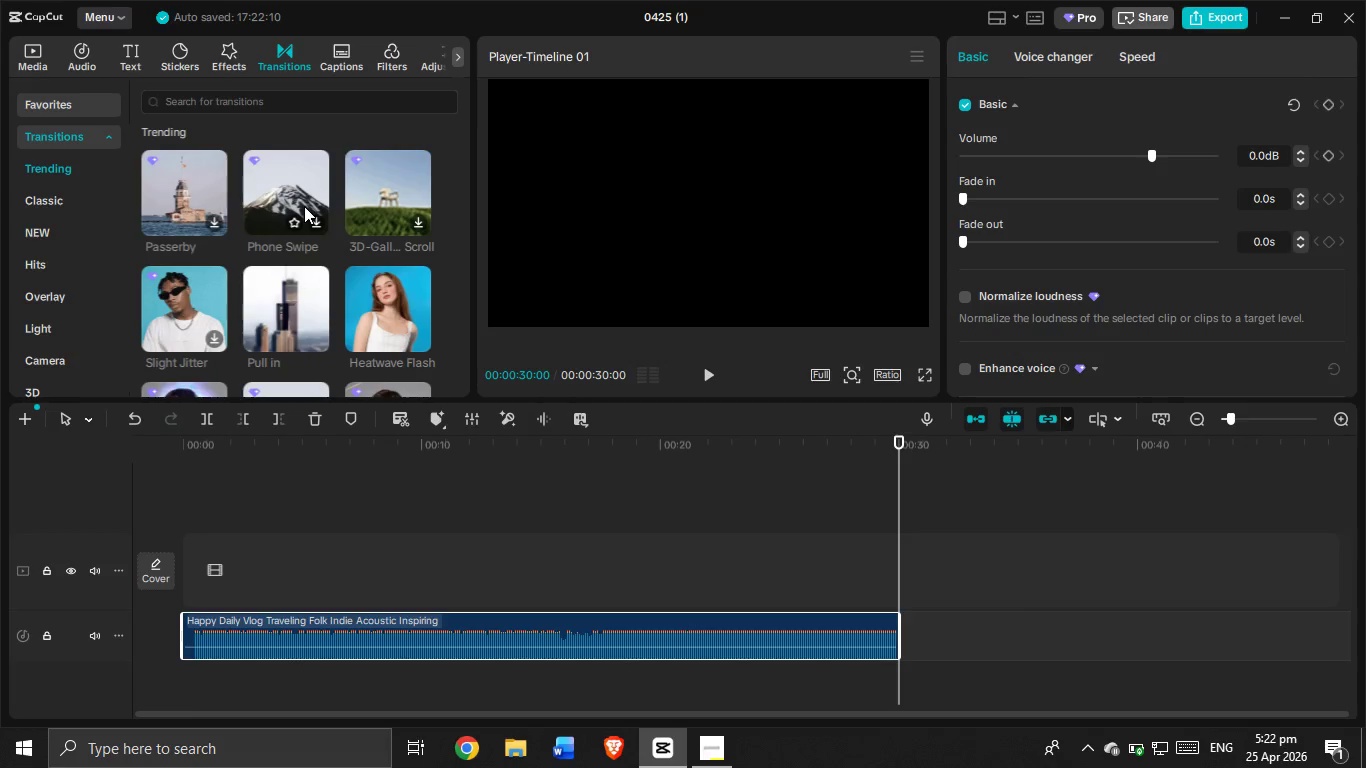 
scroll: coordinate [298, 211], scroll_direction: down, amount: 5.0
 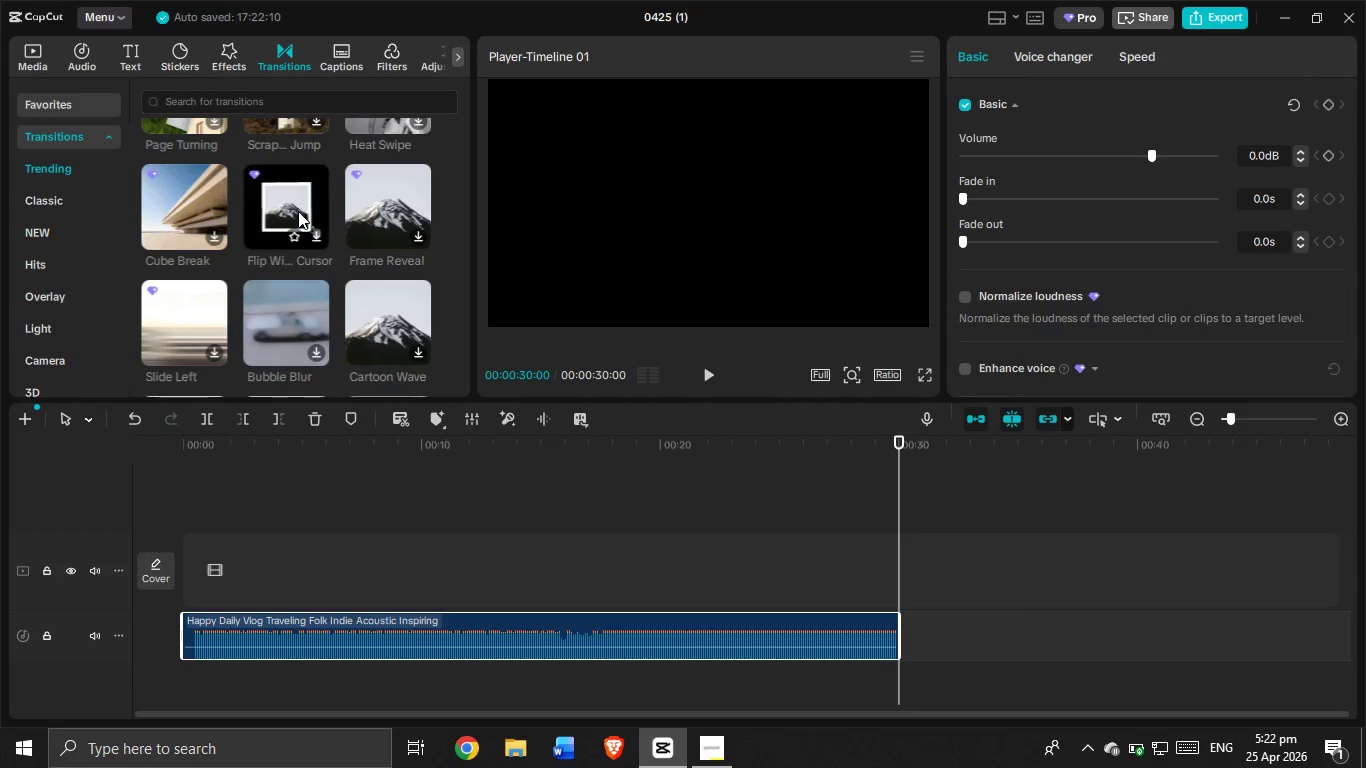 
scroll: coordinate [295, 214], scroll_direction: down, amount: 2.0
 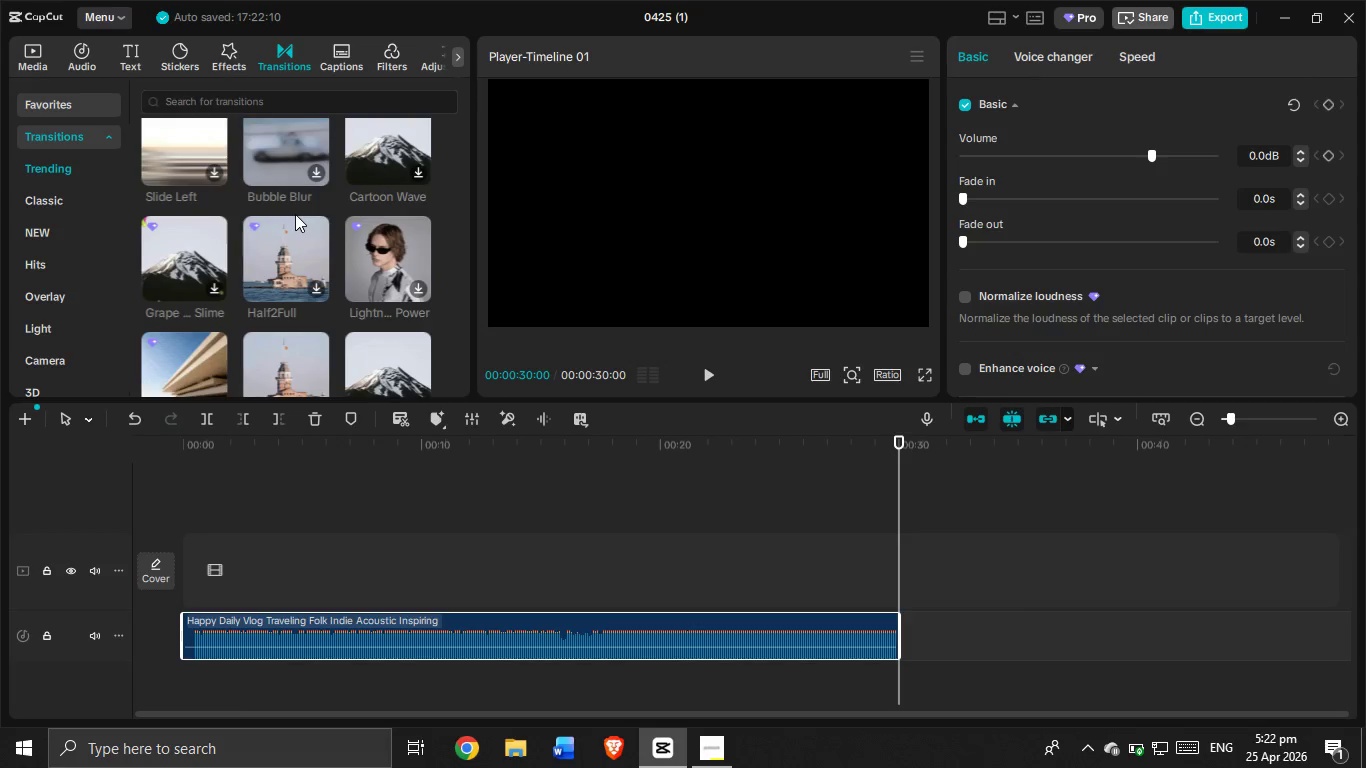 
wait(5.4)
 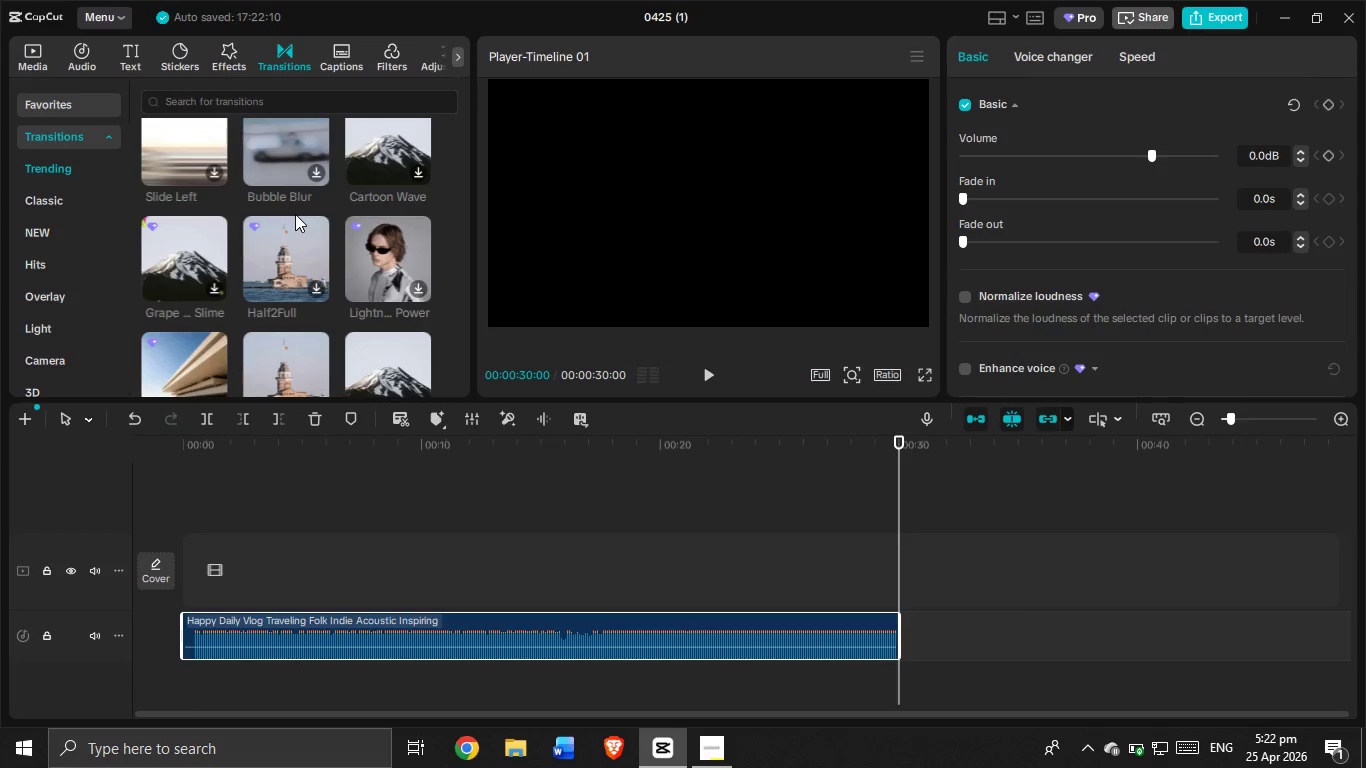 
scroll: coordinate [242, 331], scroll_direction: down, amount: 7.0
 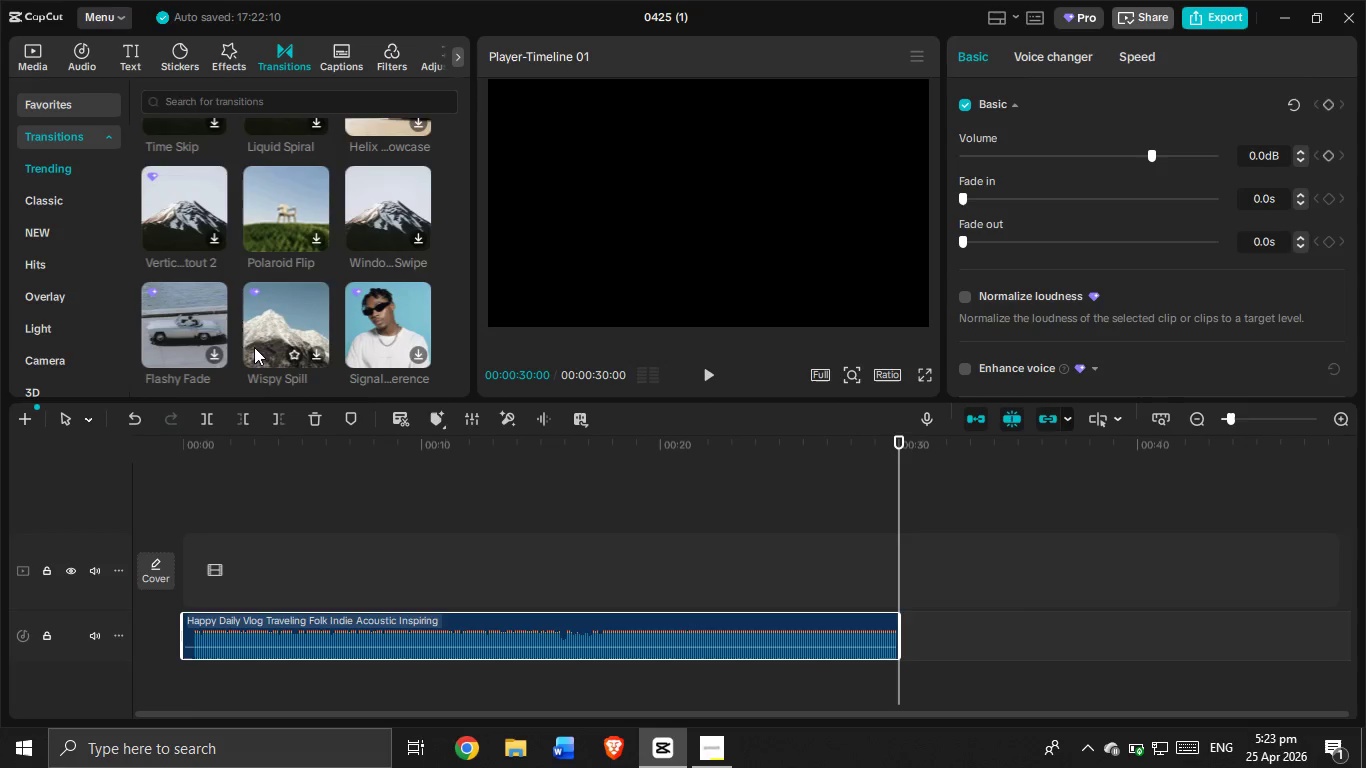 
wait(15.02)
 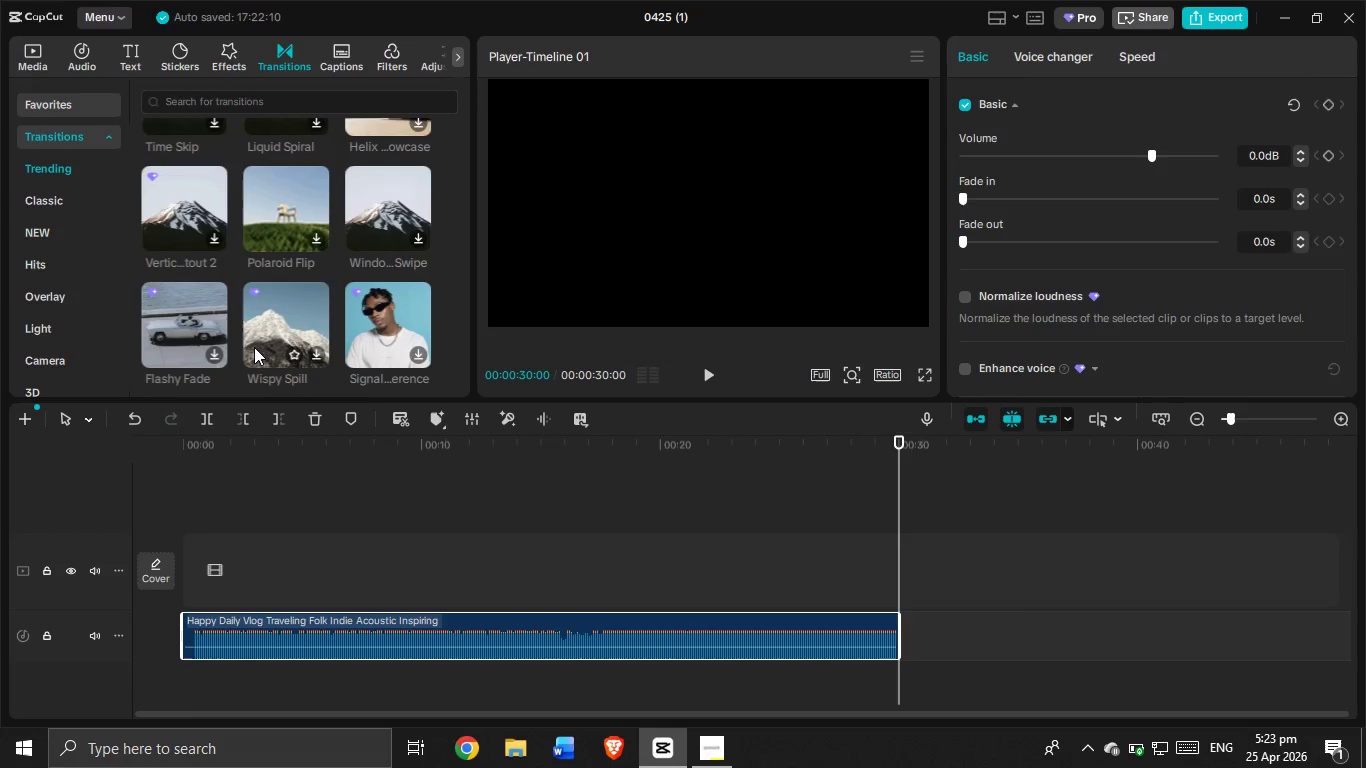 
scroll: coordinate [259, 388], scroll_direction: down, amount: 4.0
 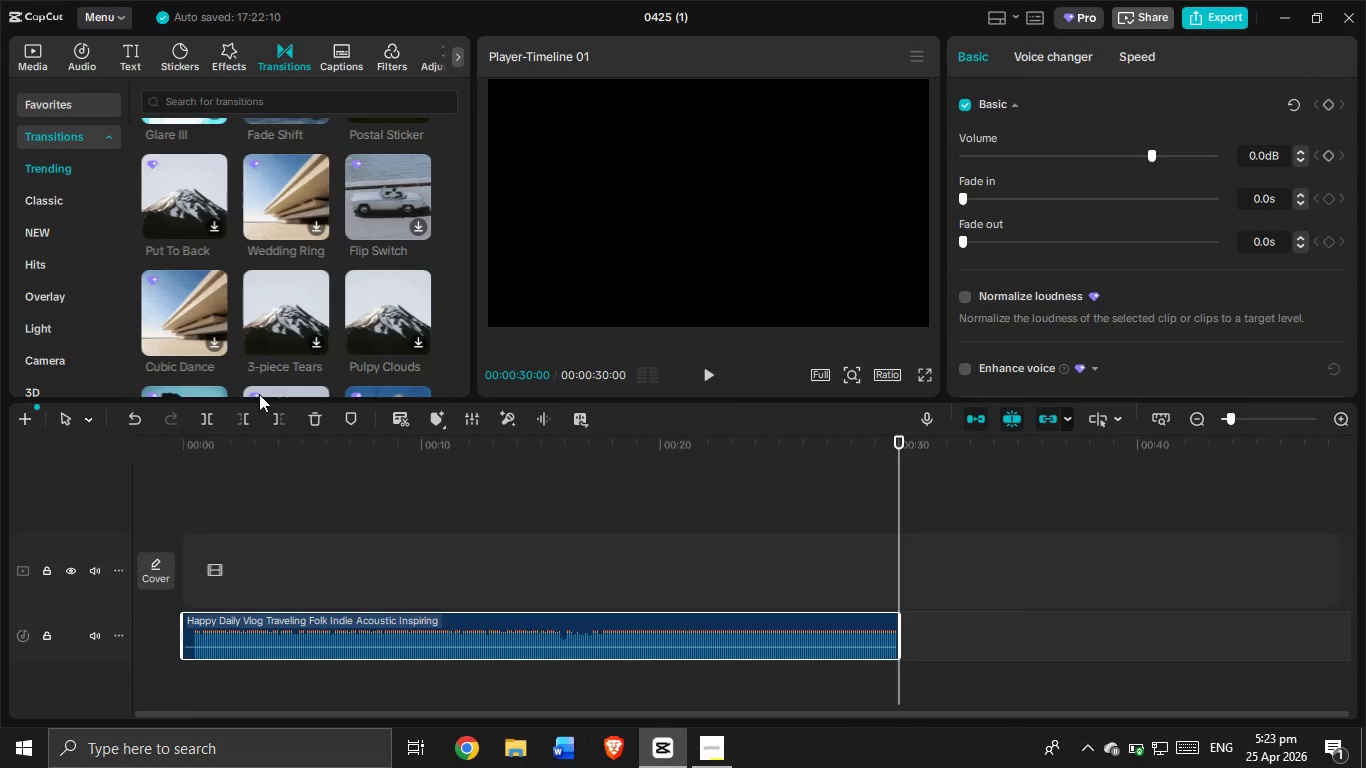 
scroll: coordinate [259, 394], scroll_direction: up, amount: 1.0
 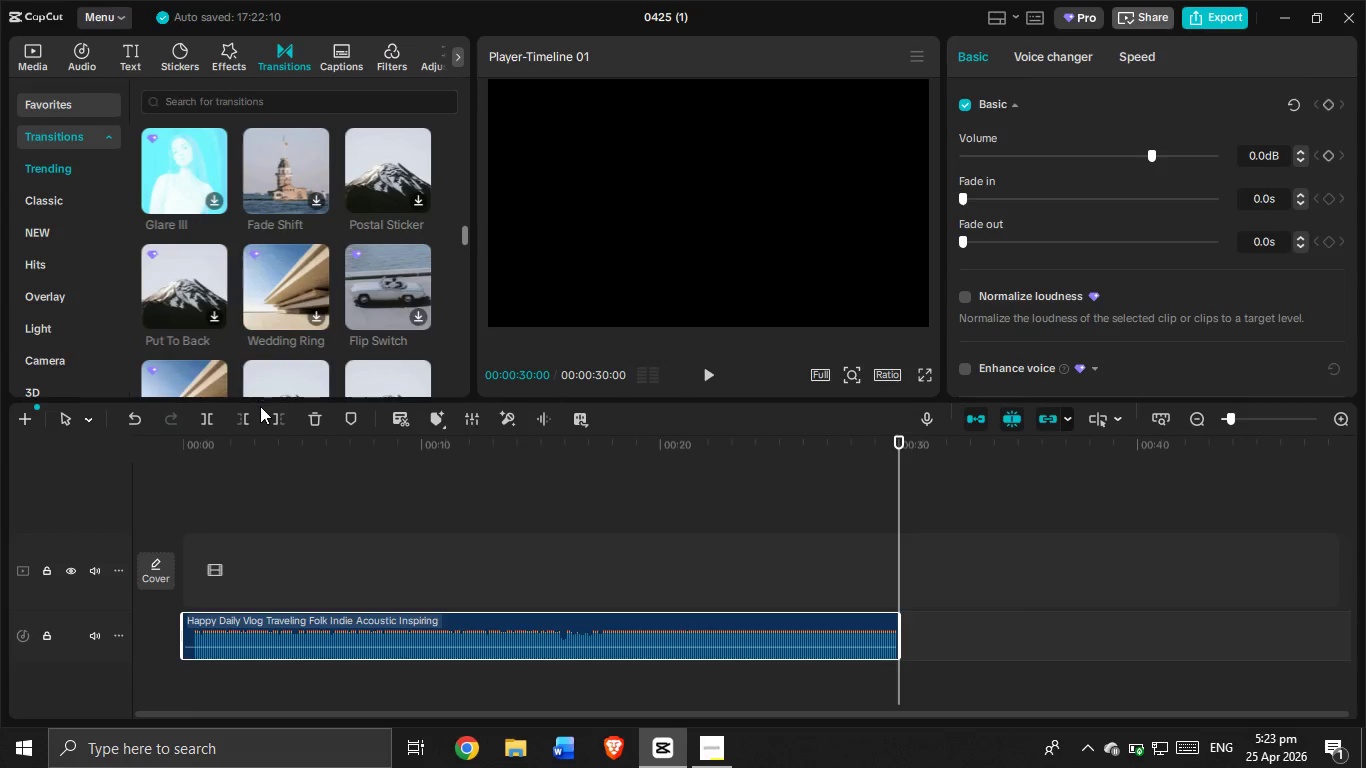 
scroll: coordinate [267, 437], scroll_direction: down, amount: 4.0
 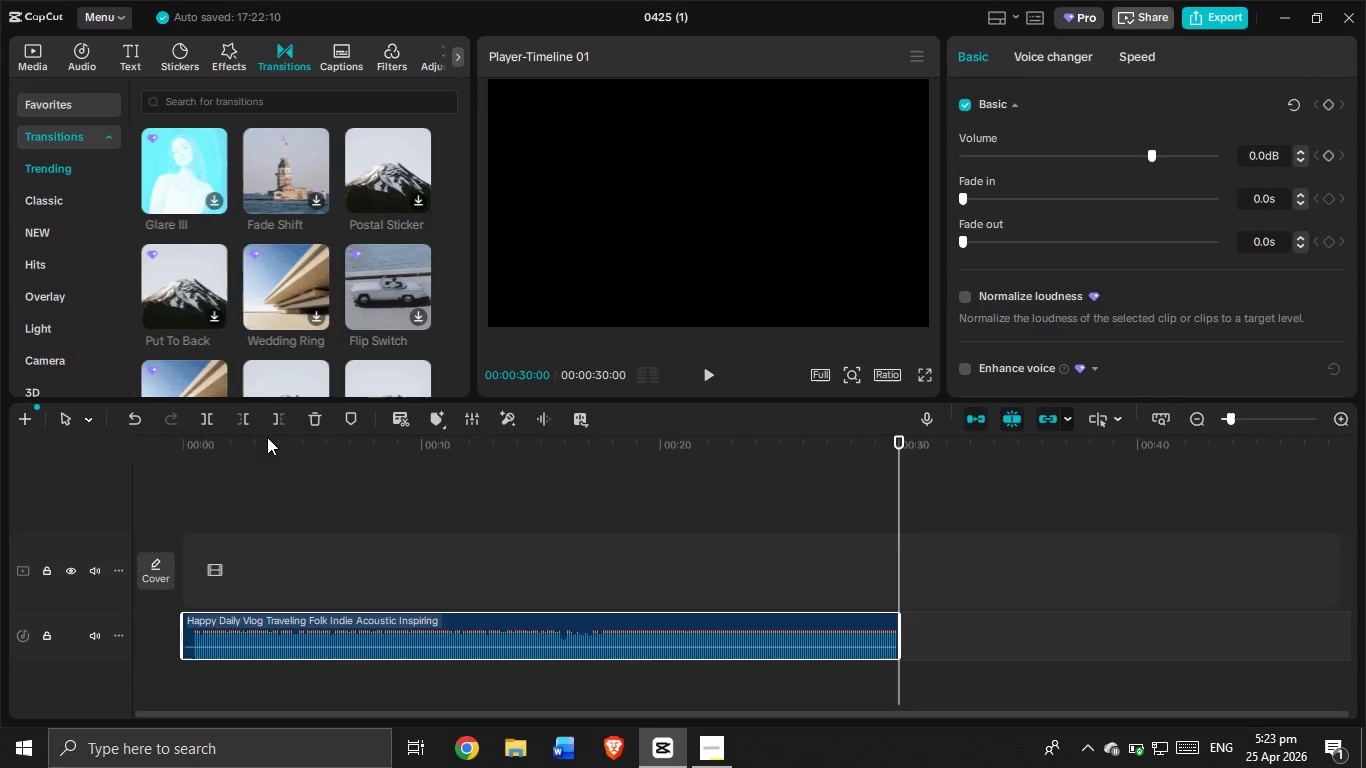 
scroll: coordinate [267, 437], scroll_direction: up, amount: 5.0
 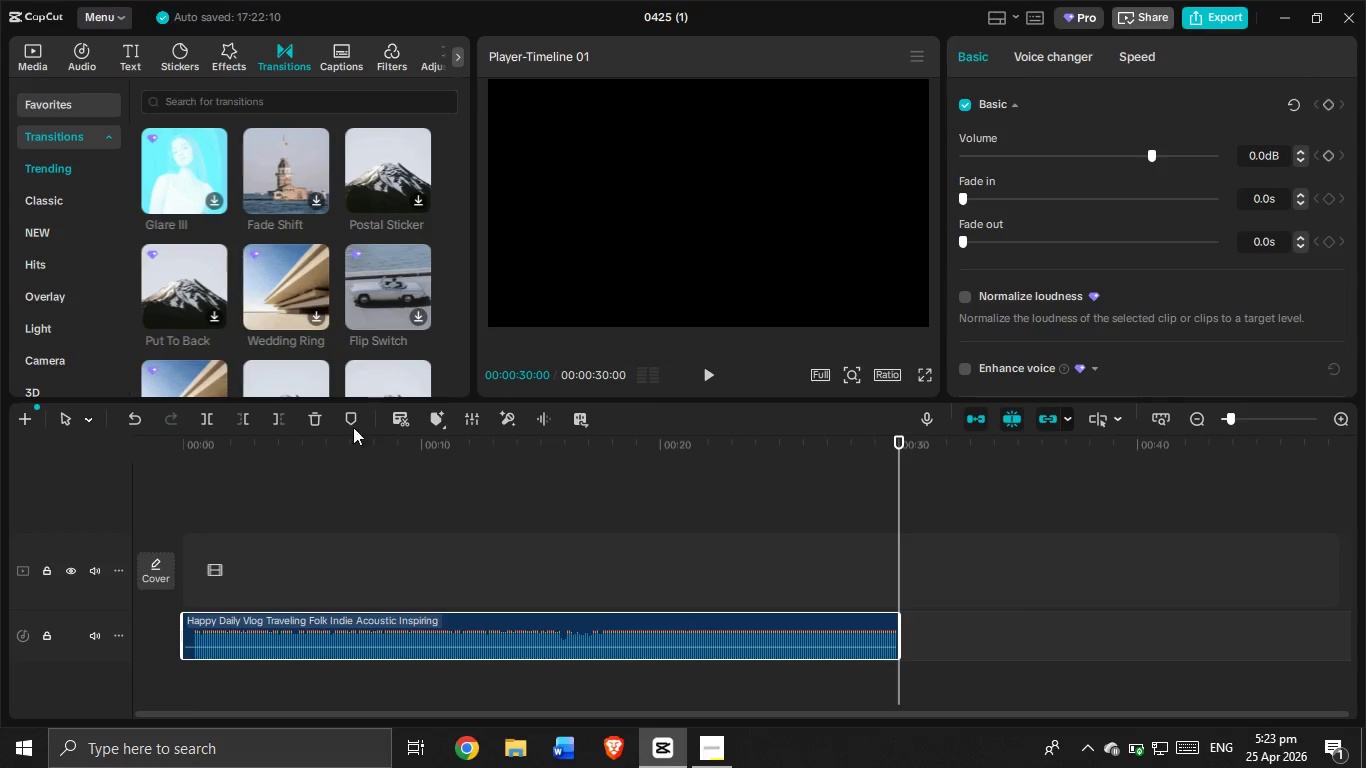 
scroll: coordinate [233, 216], scroll_direction: down, amount: 10.0
 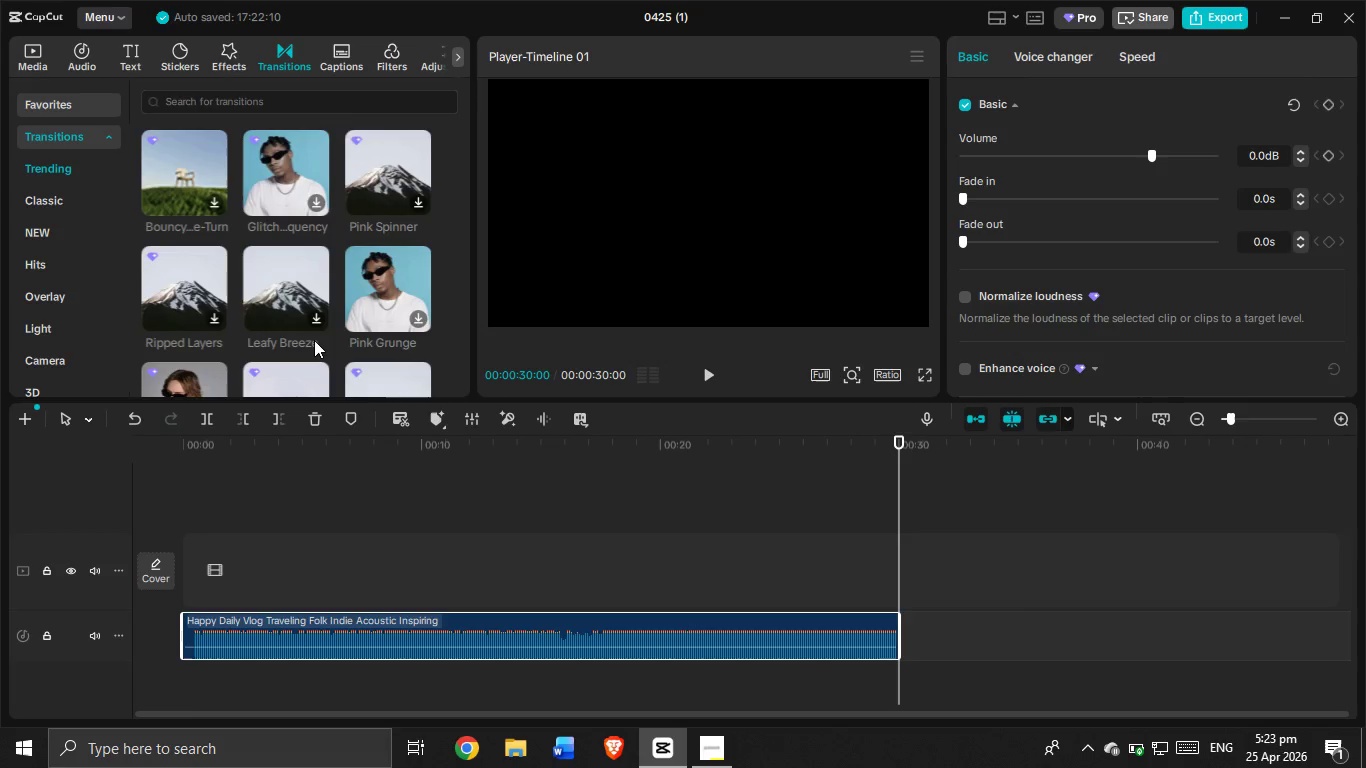 
wait(31.9)
 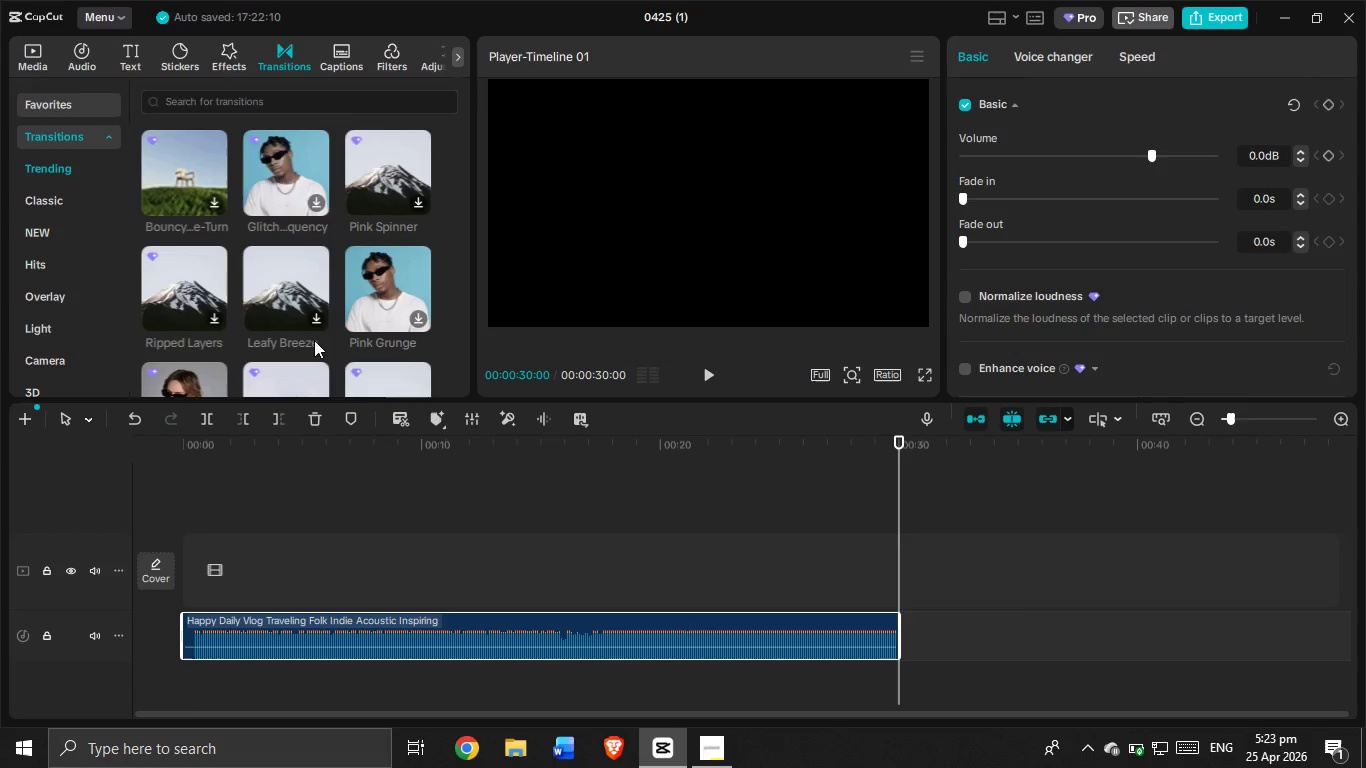 
scroll: coordinate [264, 178], scroll_direction: down, amount: 1.0
 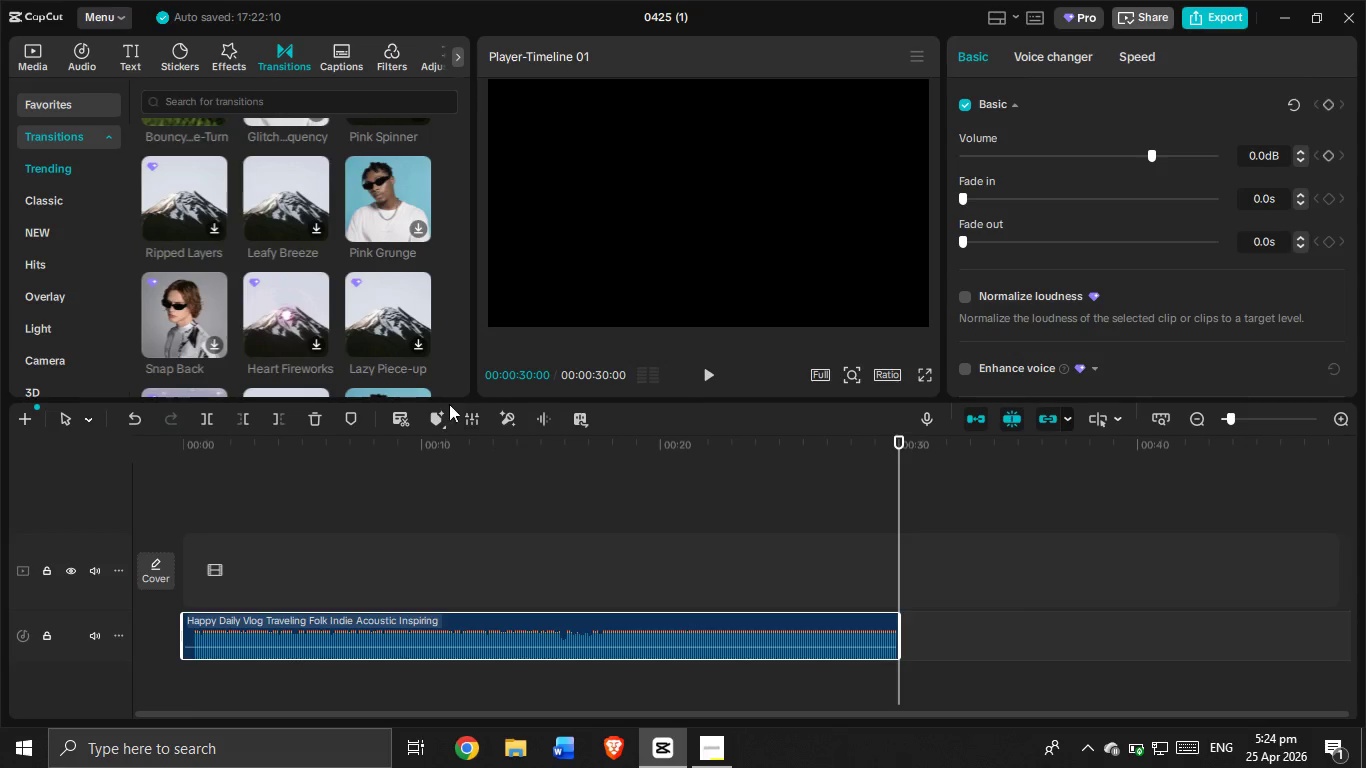 
left_click([430, 408])
 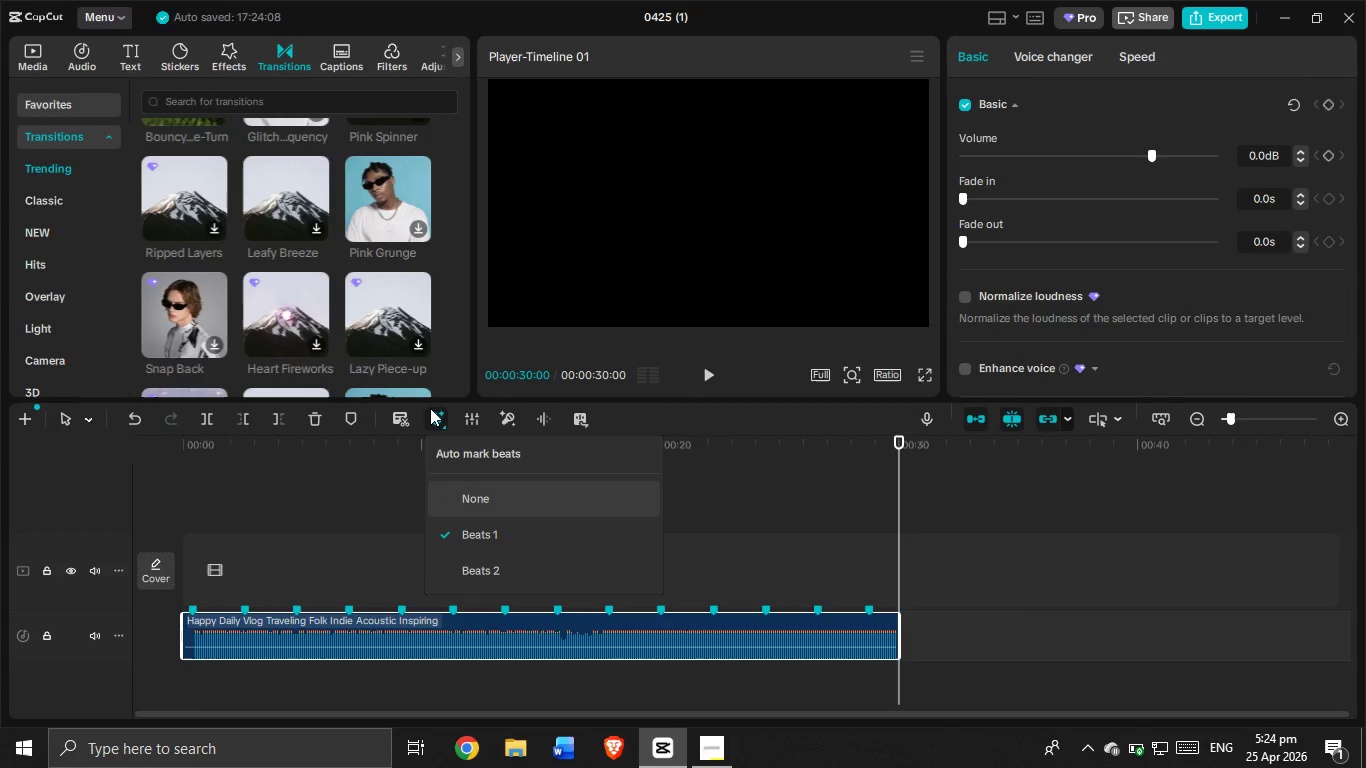 
left_click([430, 408])
 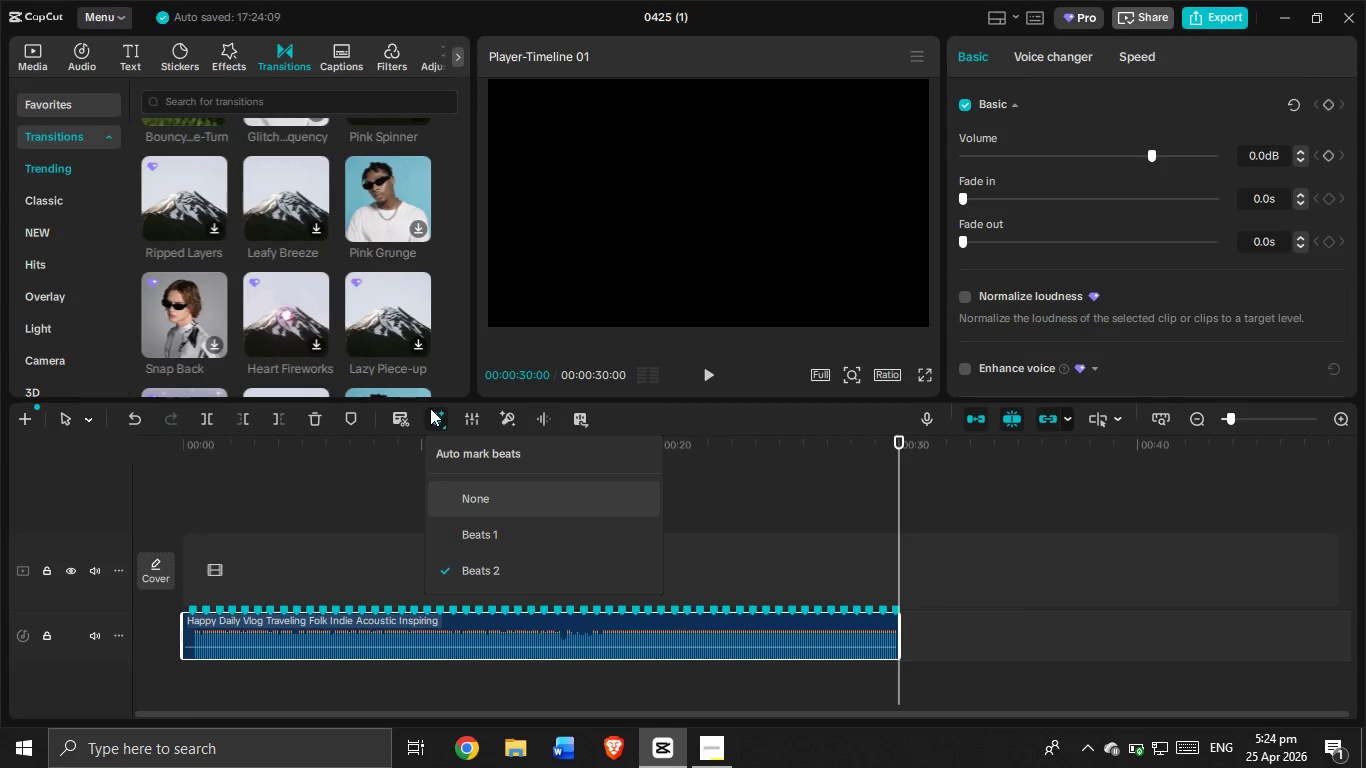 
left_click([430, 408])
 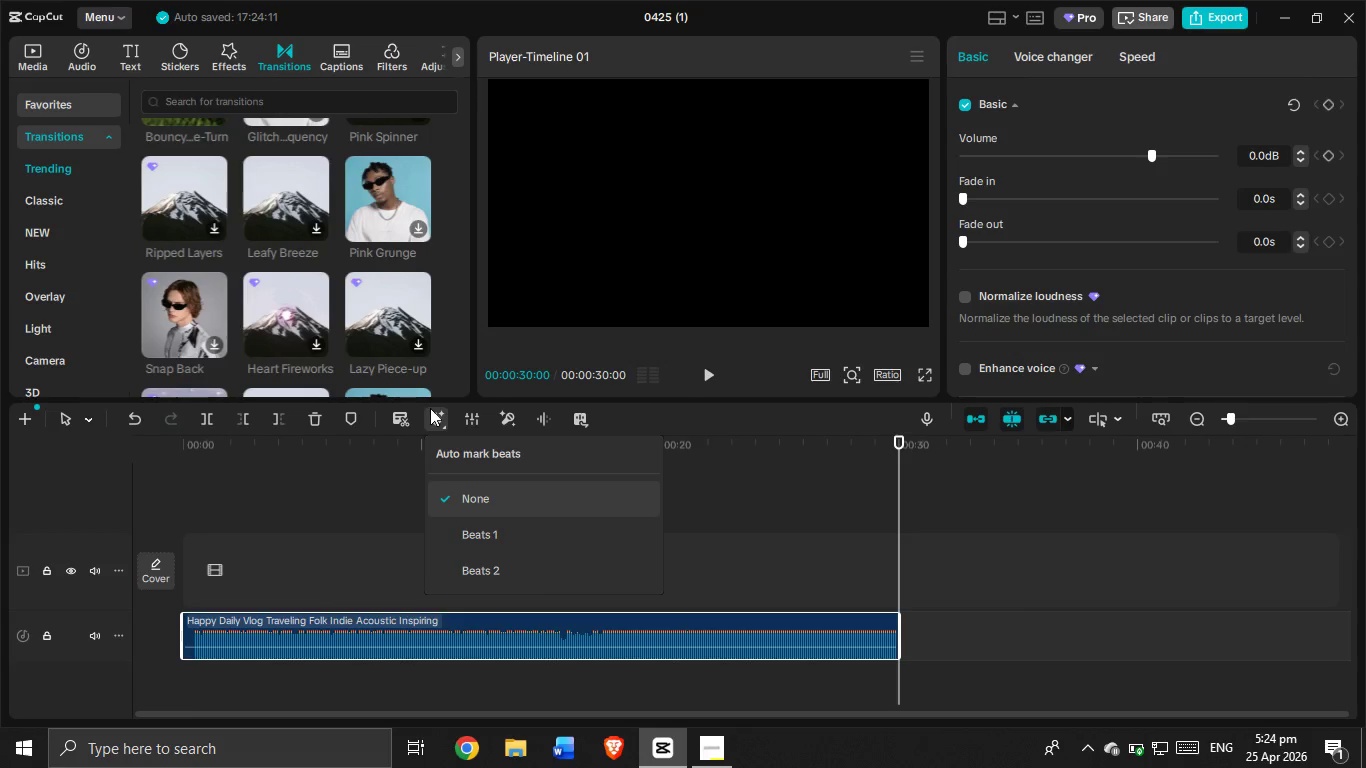 
left_click([430, 408])
 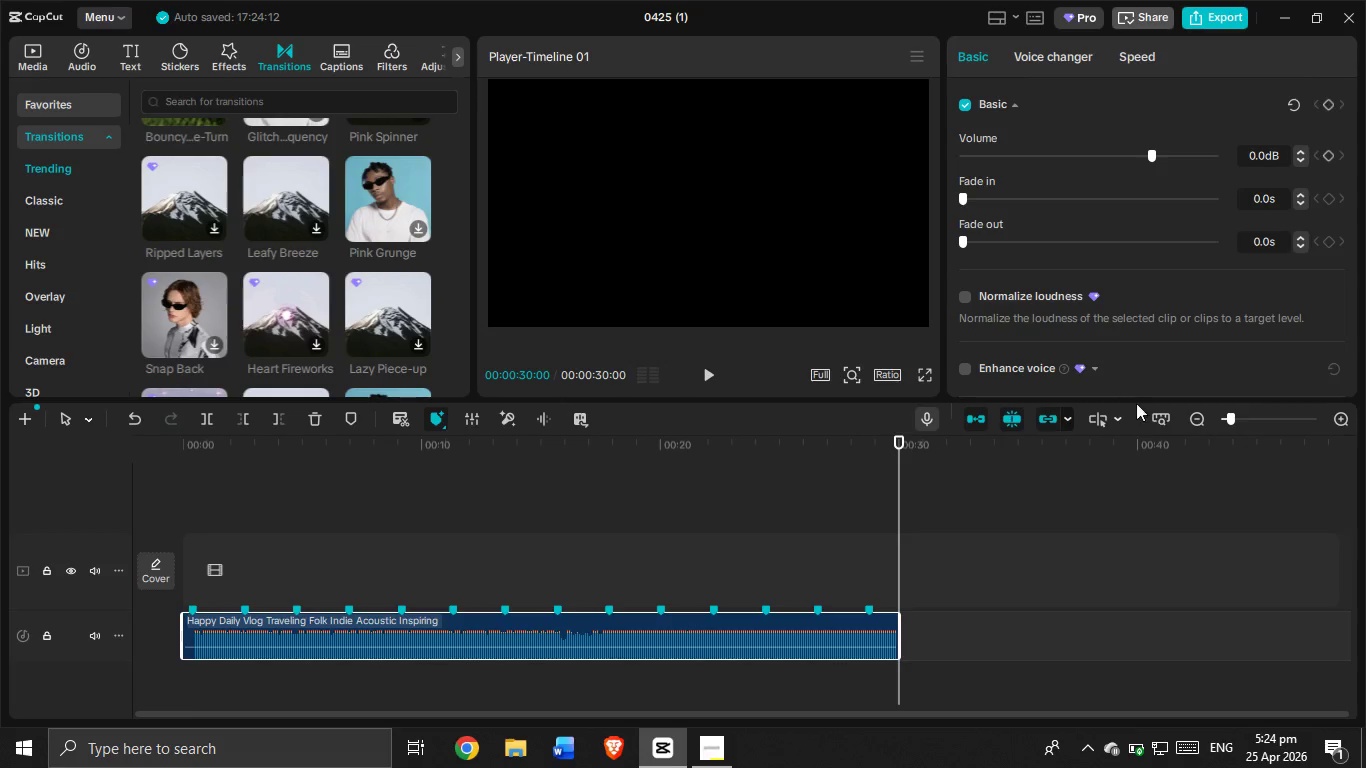 
wait(44.55)
 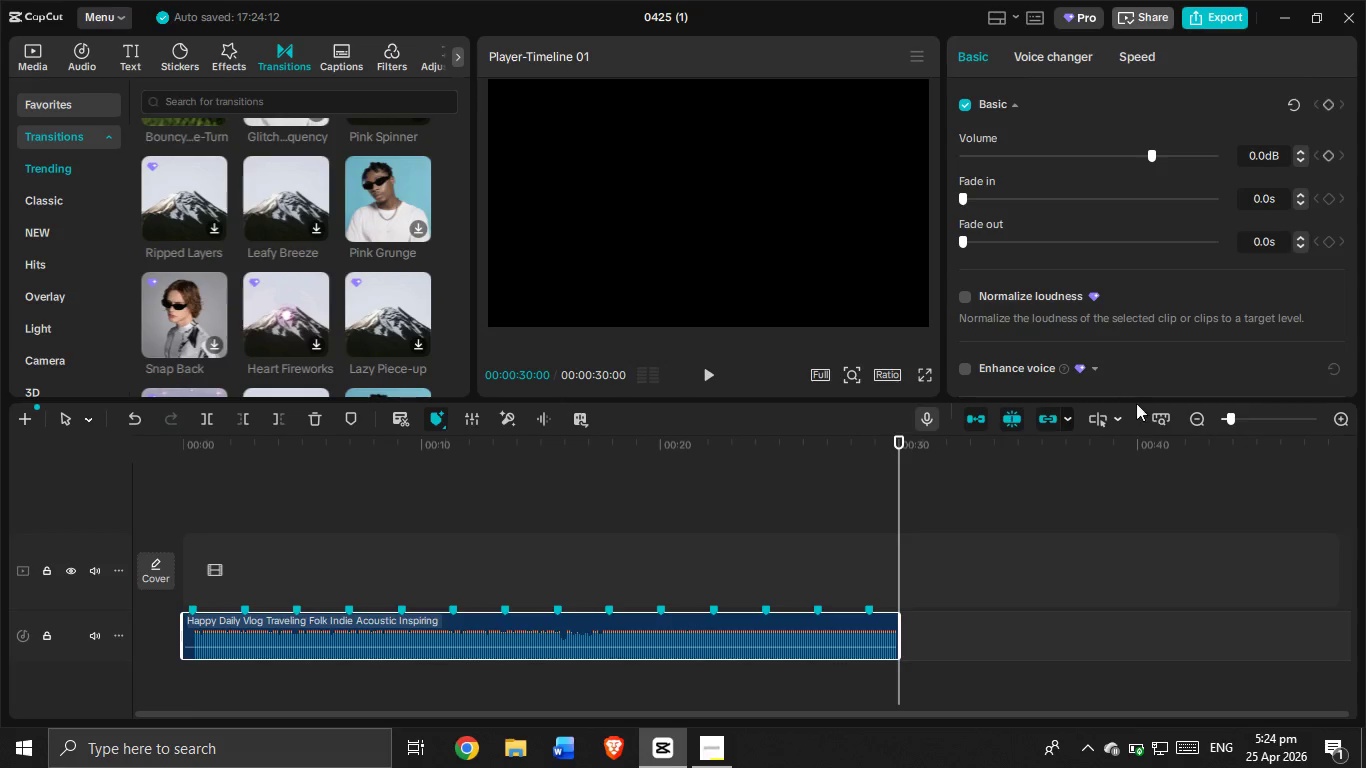 
scroll: coordinate [312, 123], scroll_direction: down, amount: 4.0
 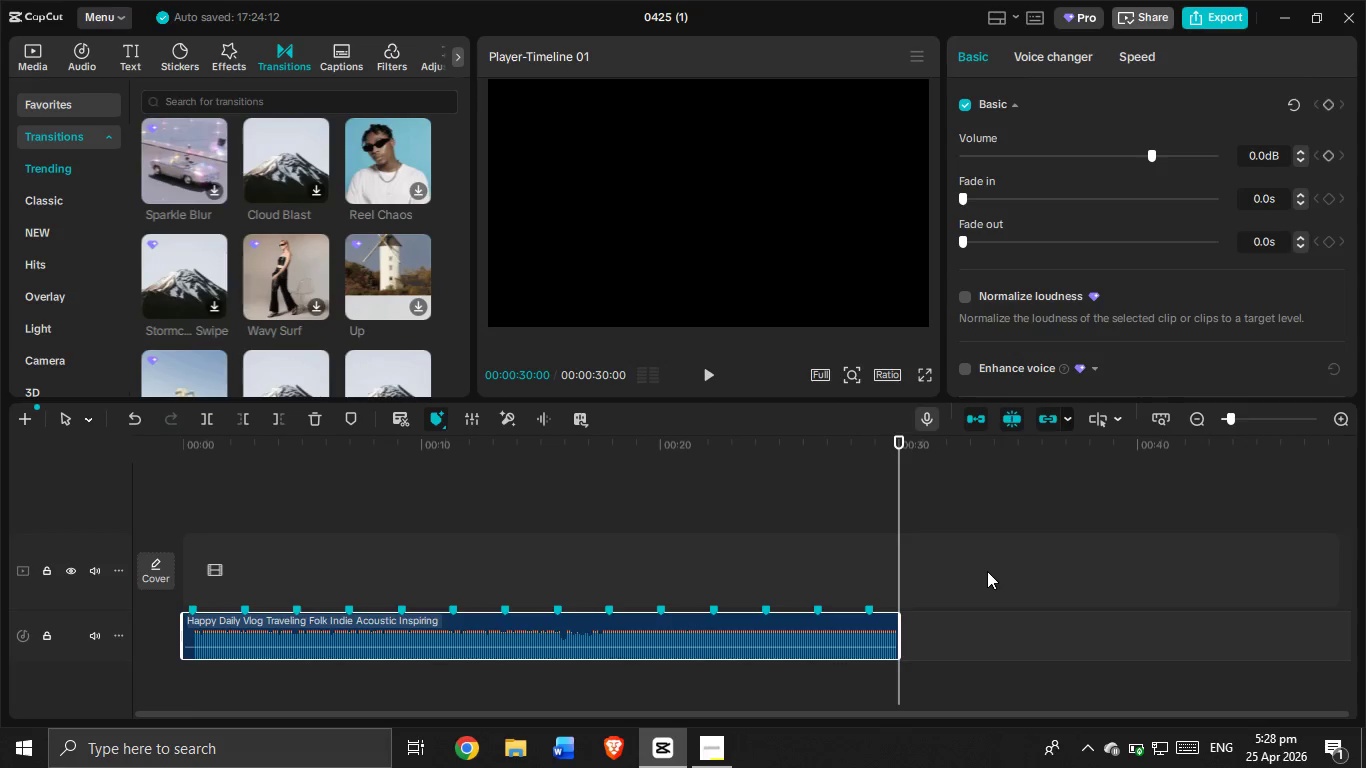 
wait(238.53)
 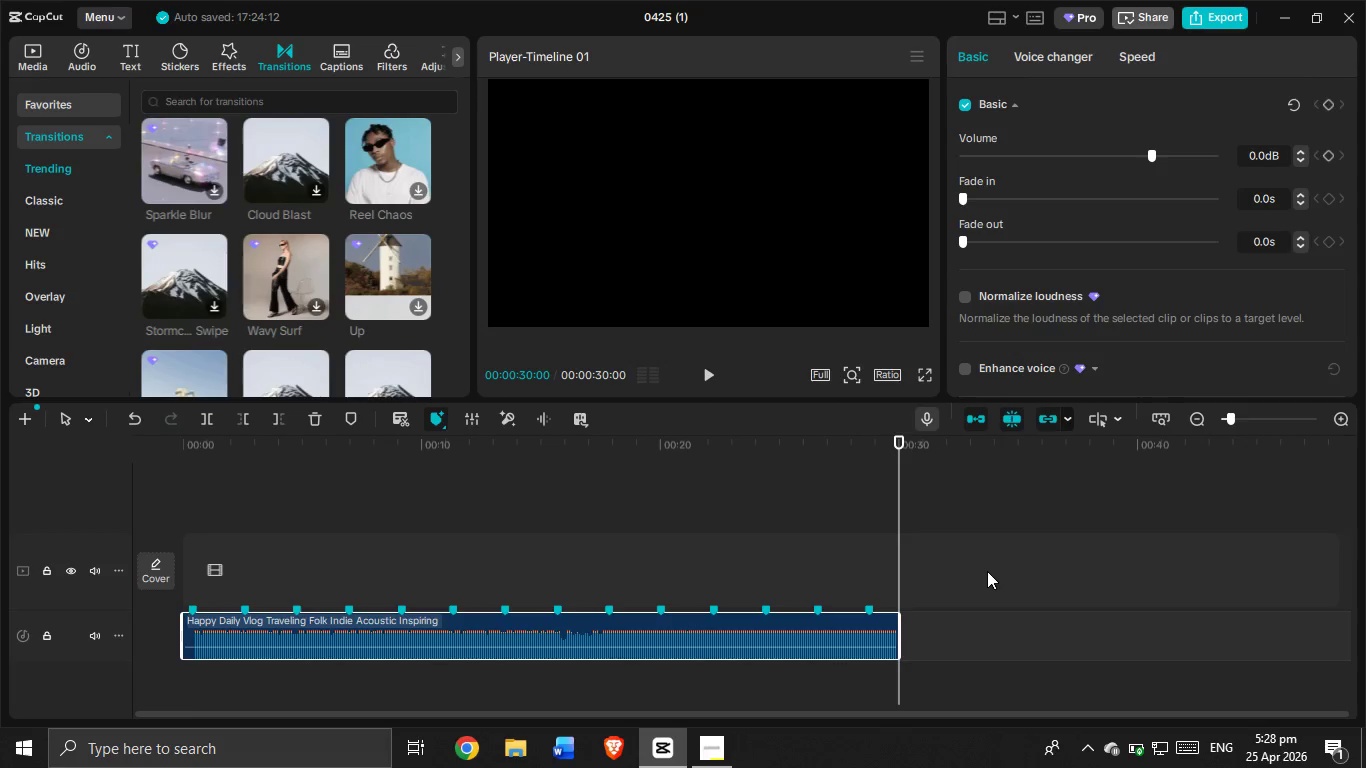 
scroll: coordinate [330, 200], scroll_direction: down, amount: 3.0
 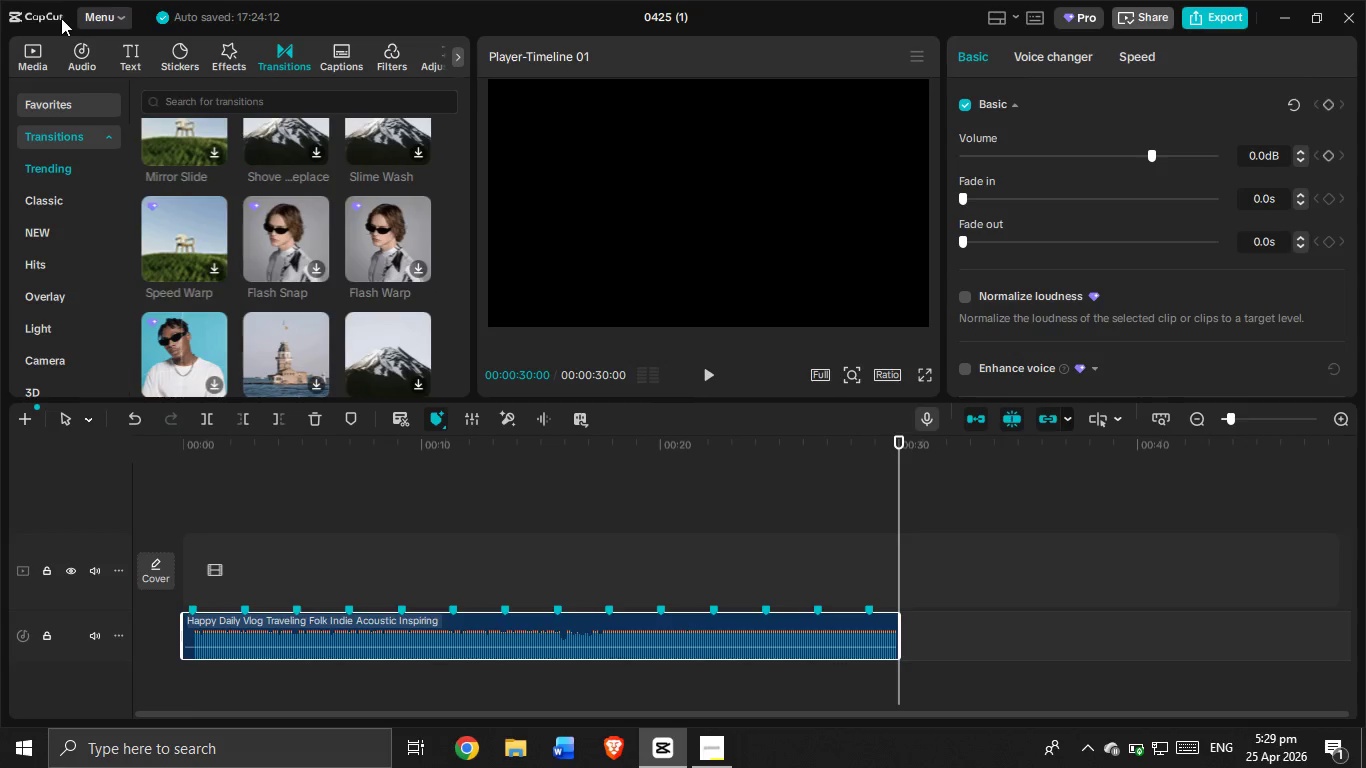 
left_click([42, 42])
 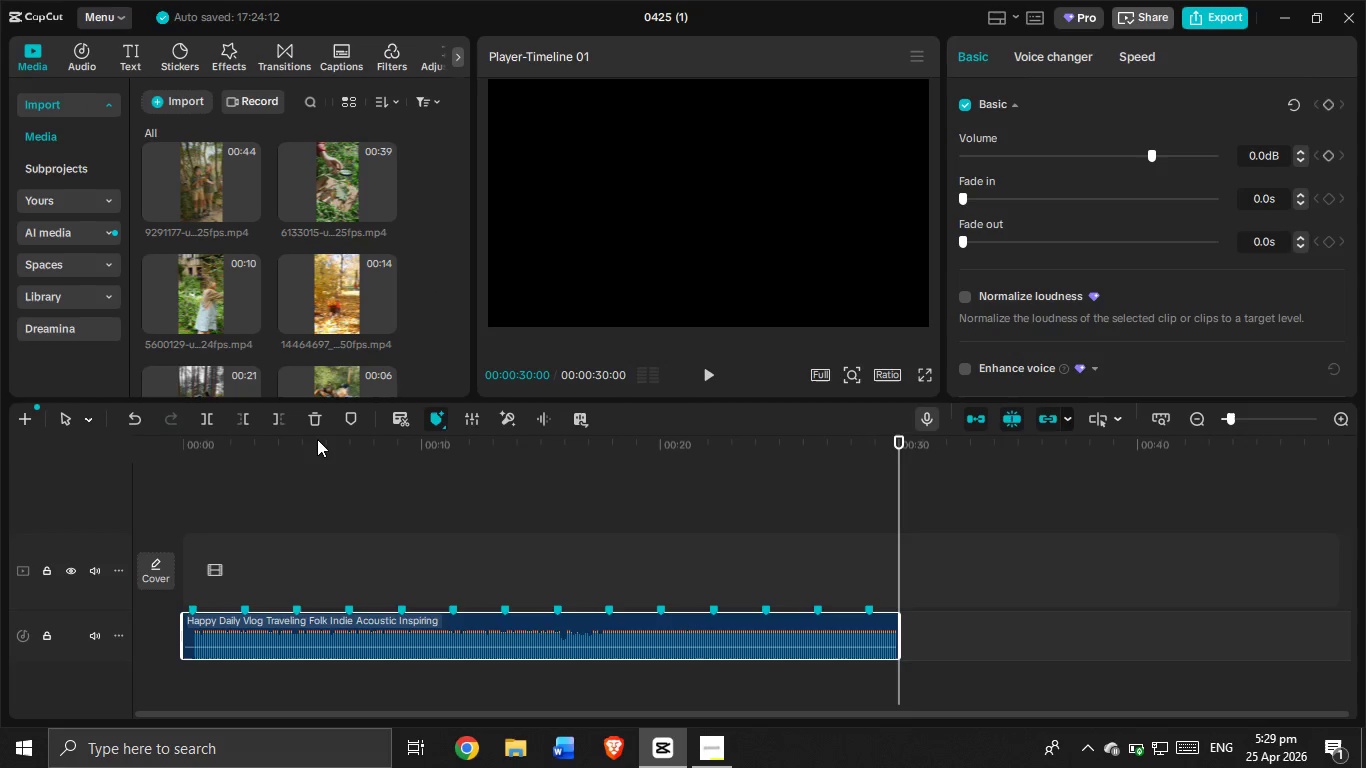 
left_click_drag(start_coordinate=[327, 449], to_coordinate=[126, 340])
 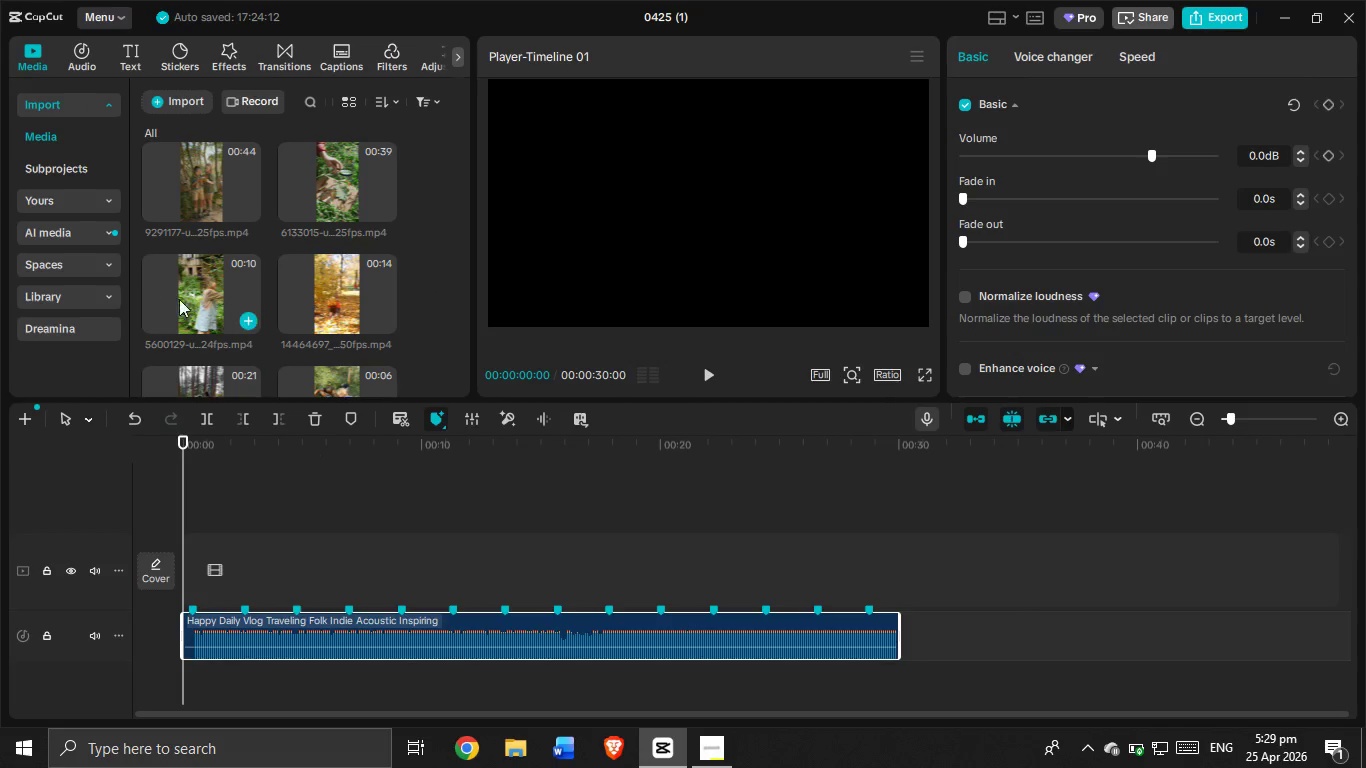 
scroll: coordinate [342, 337], scroll_direction: down, amount: 5.0
 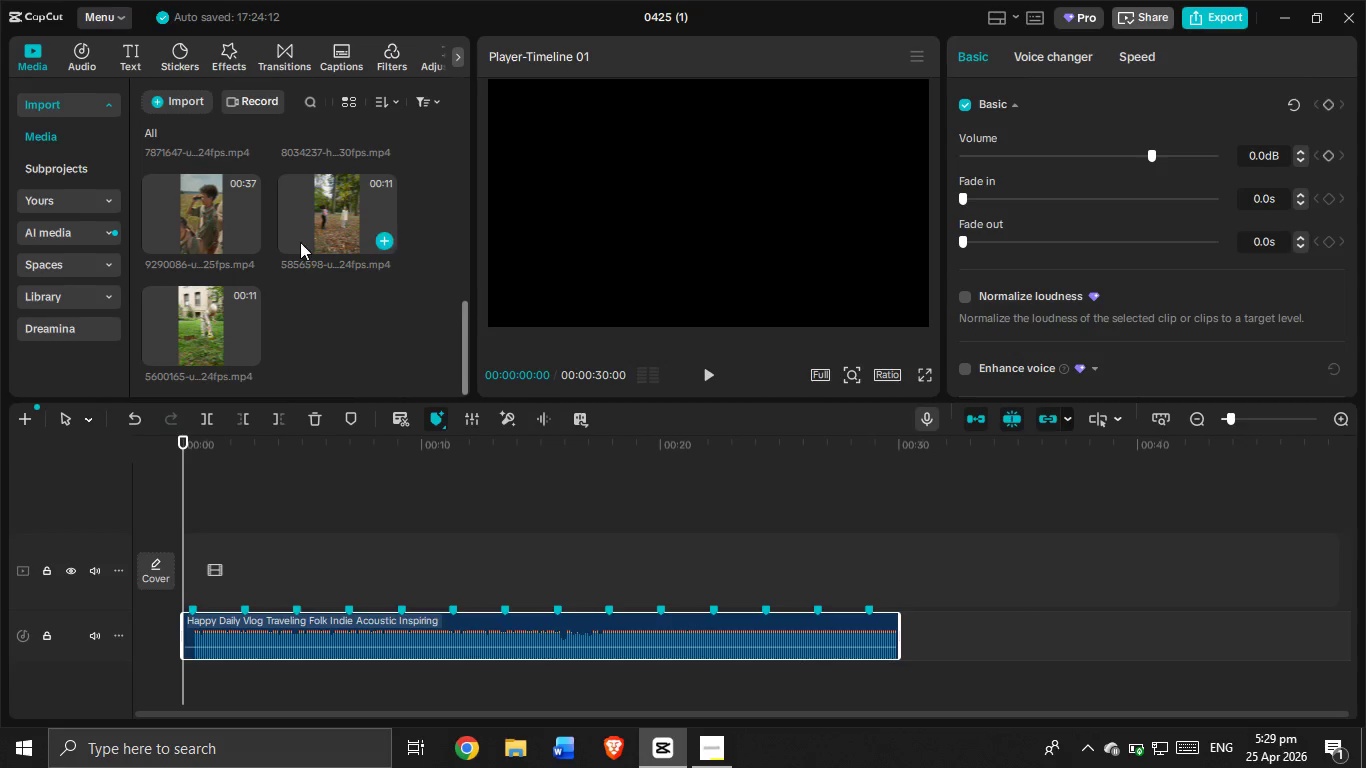 
scroll: coordinate [329, 265], scroll_direction: up, amount: 11.0
 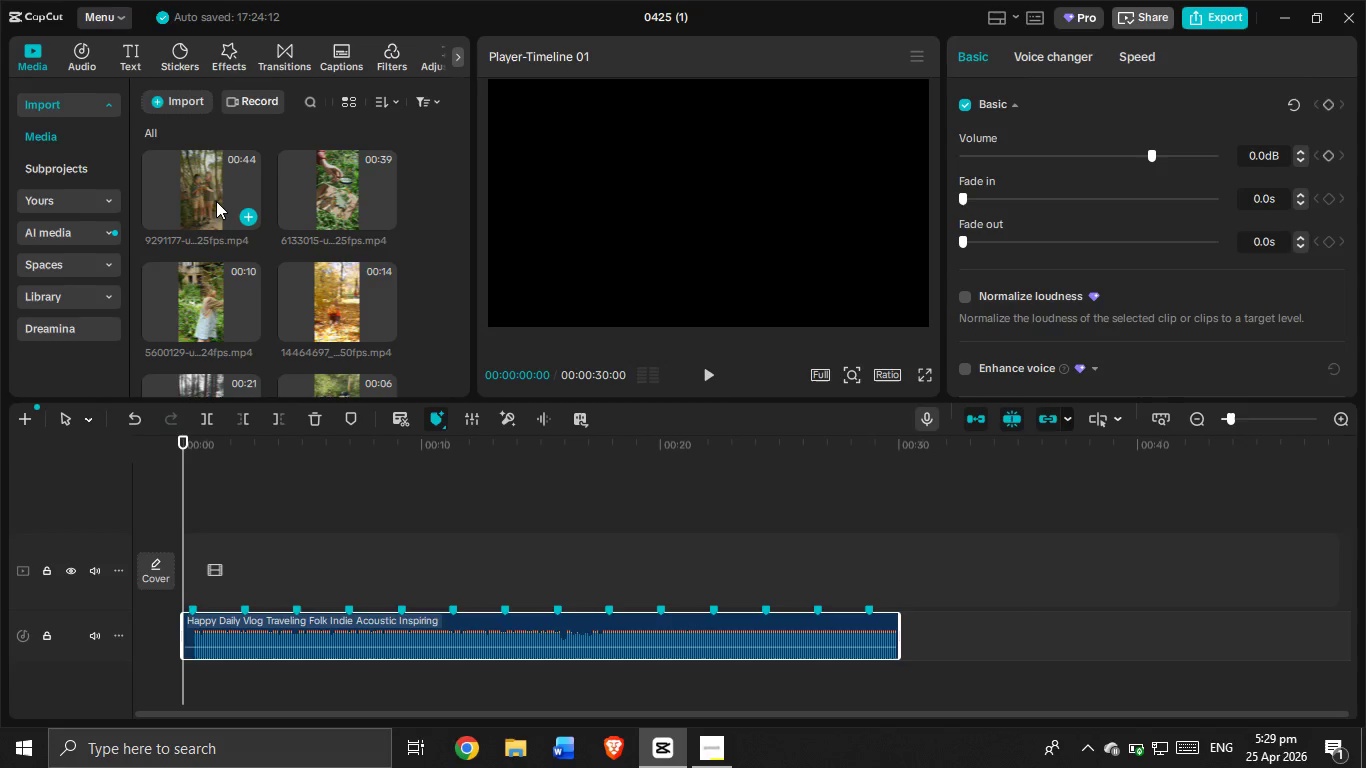 
scroll: coordinate [263, 271], scroll_direction: down, amount: 7.0
 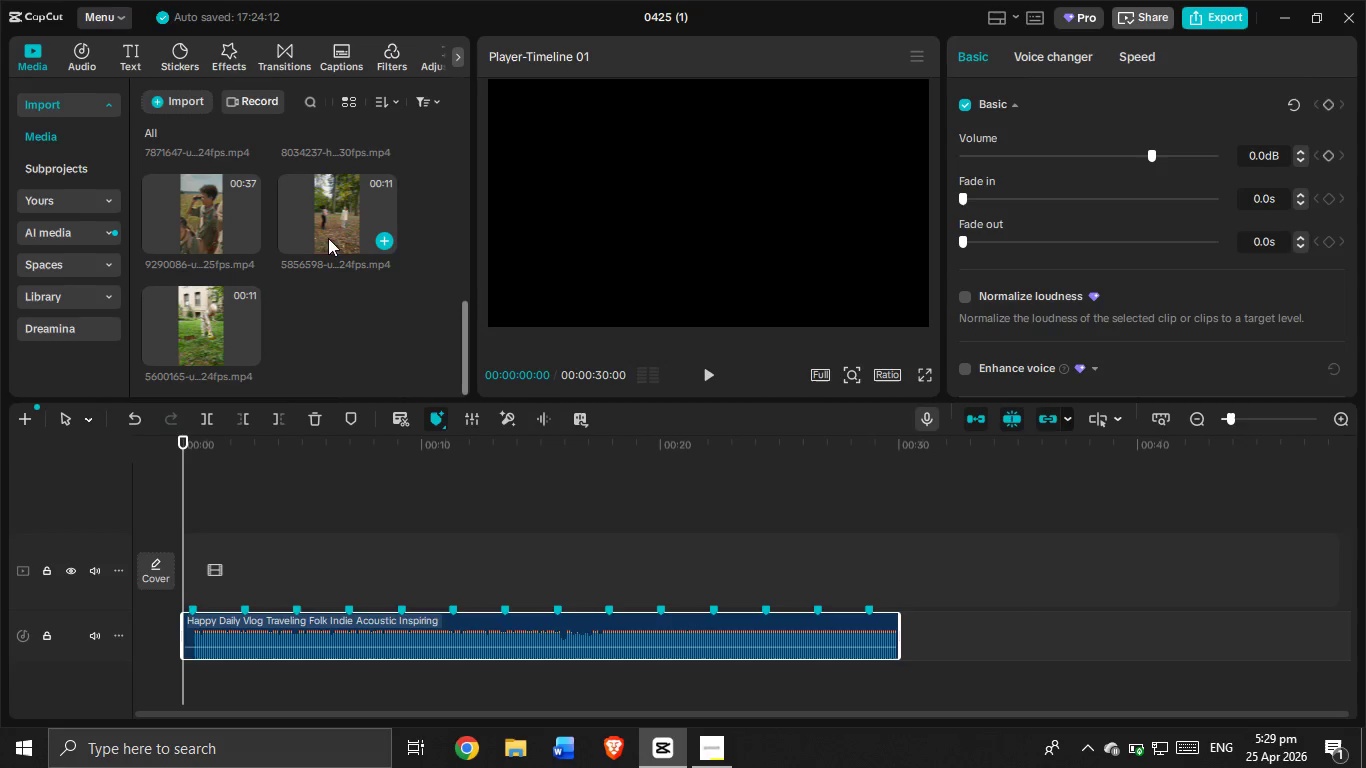 
left_click_drag(start_coordinate=[337, 229], to_coordinate=[256, 523])
 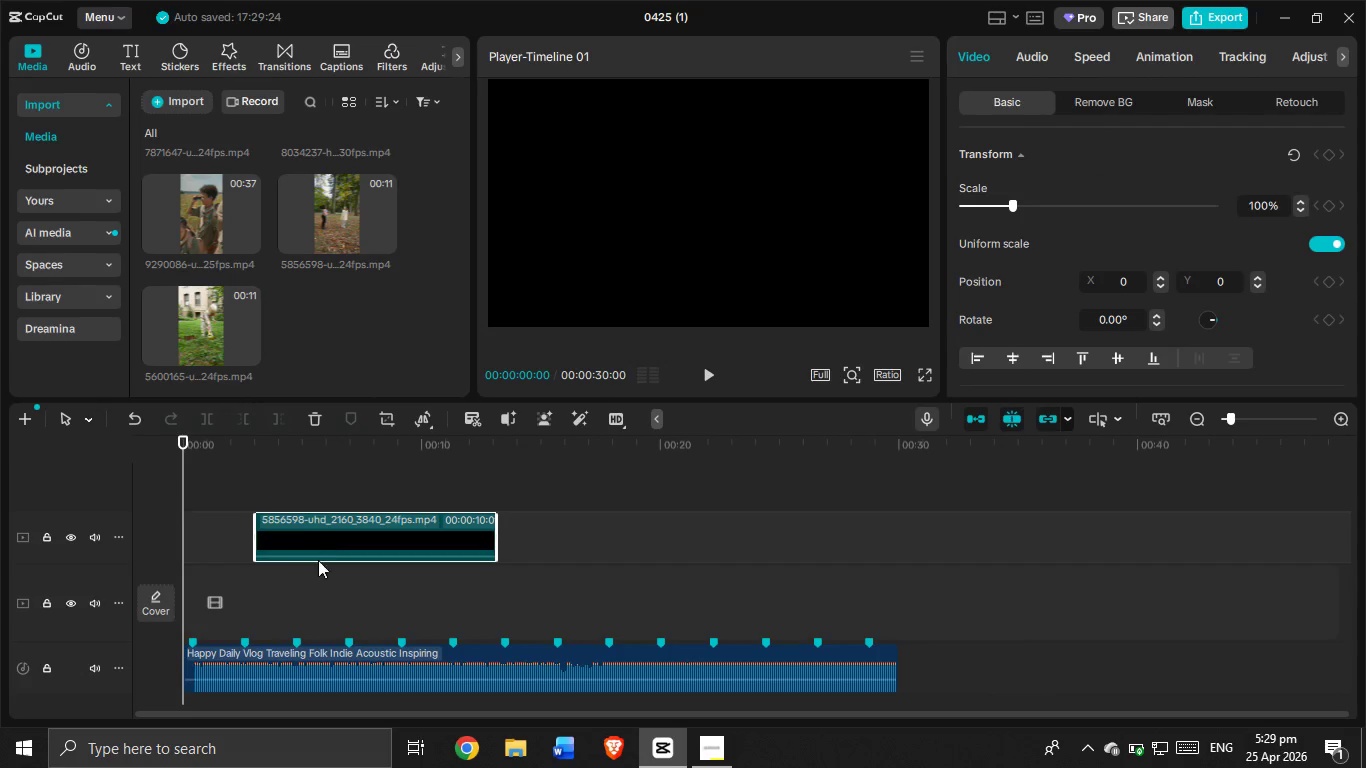 
left_click_drag(start_coordinate=[316, 539], to_coordinate=[266, 584])
 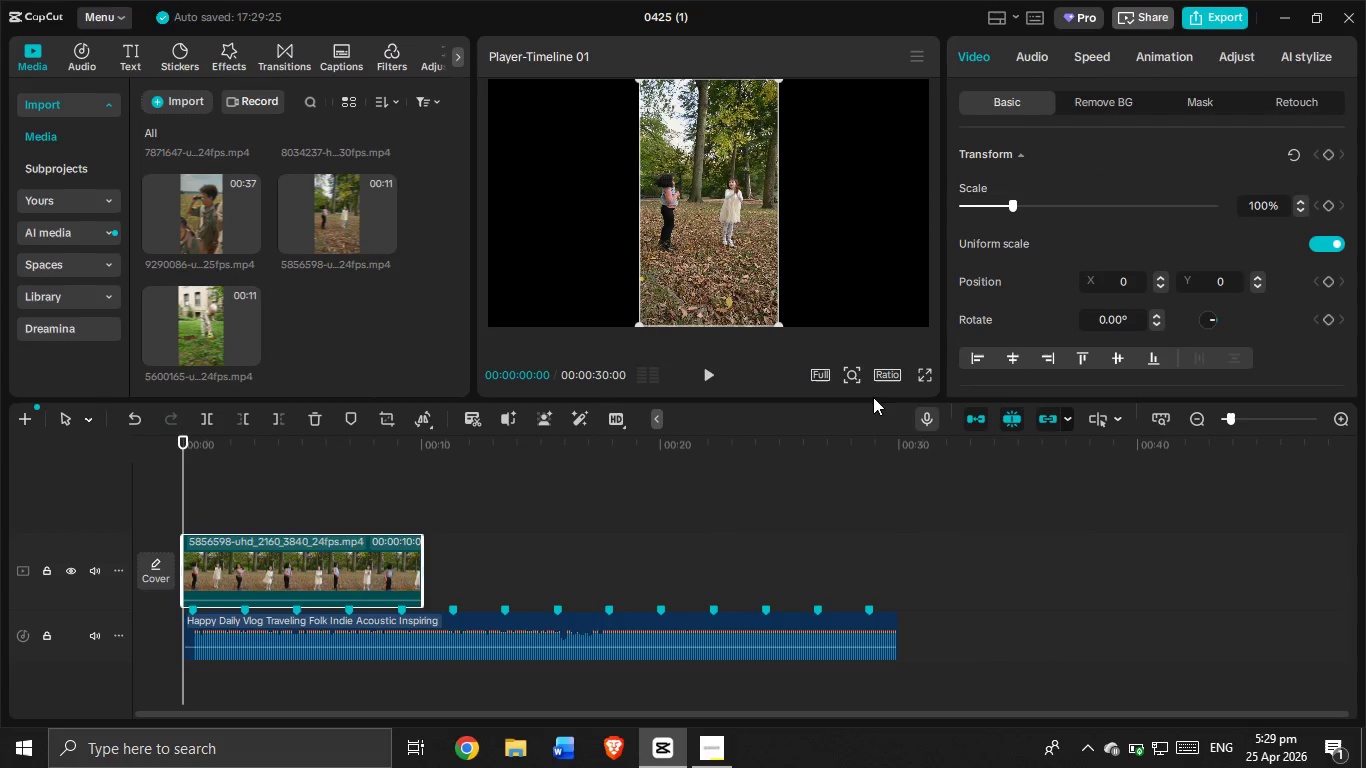 
left_click([878, 383])
 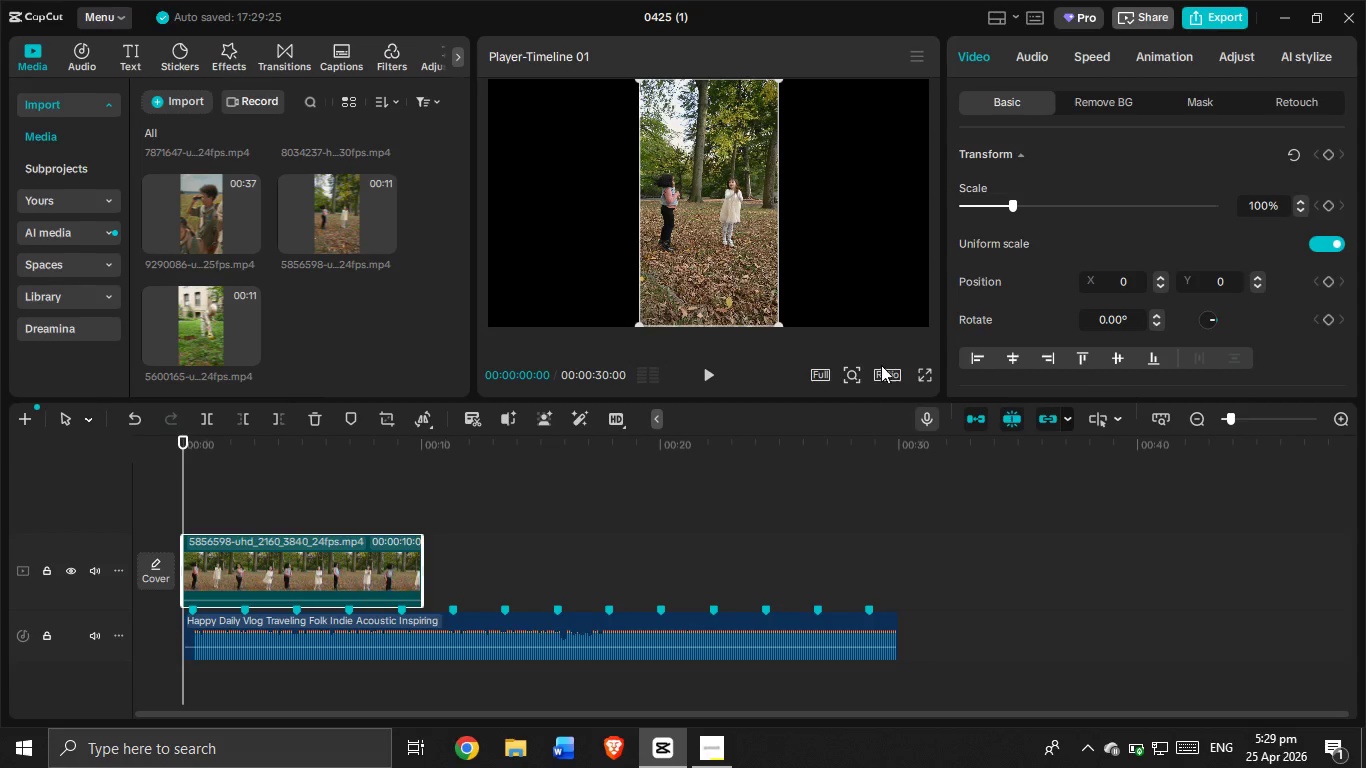 
left_click([890, 368])
 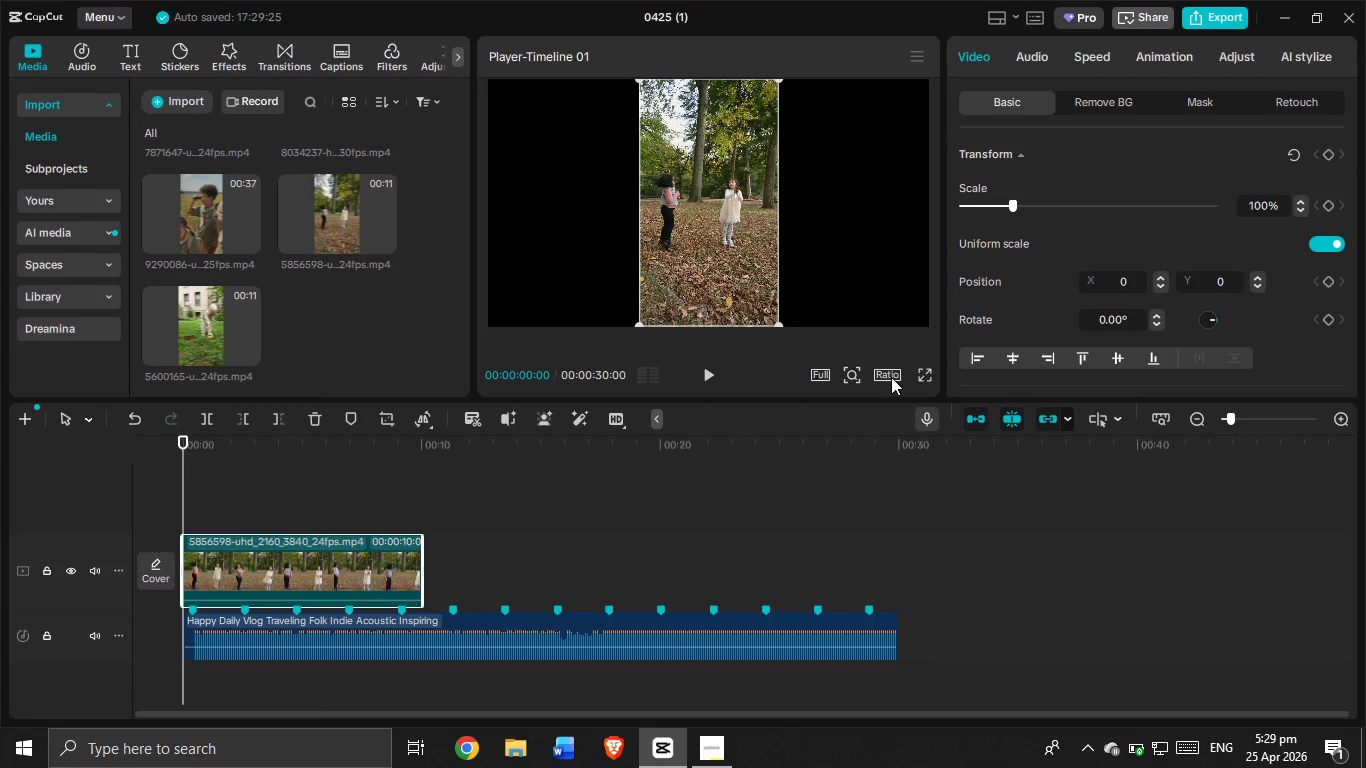 
left_click([891, 375])
 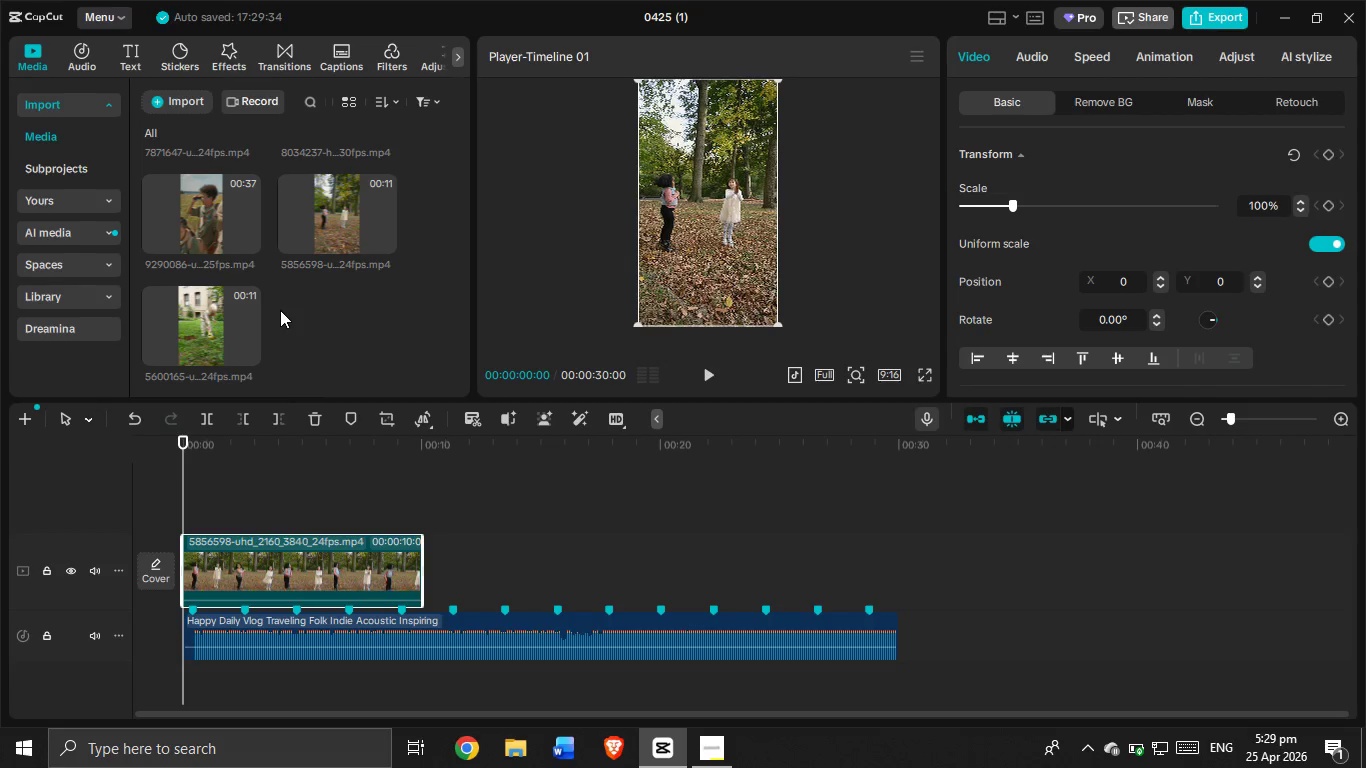 
wait(5.41)
 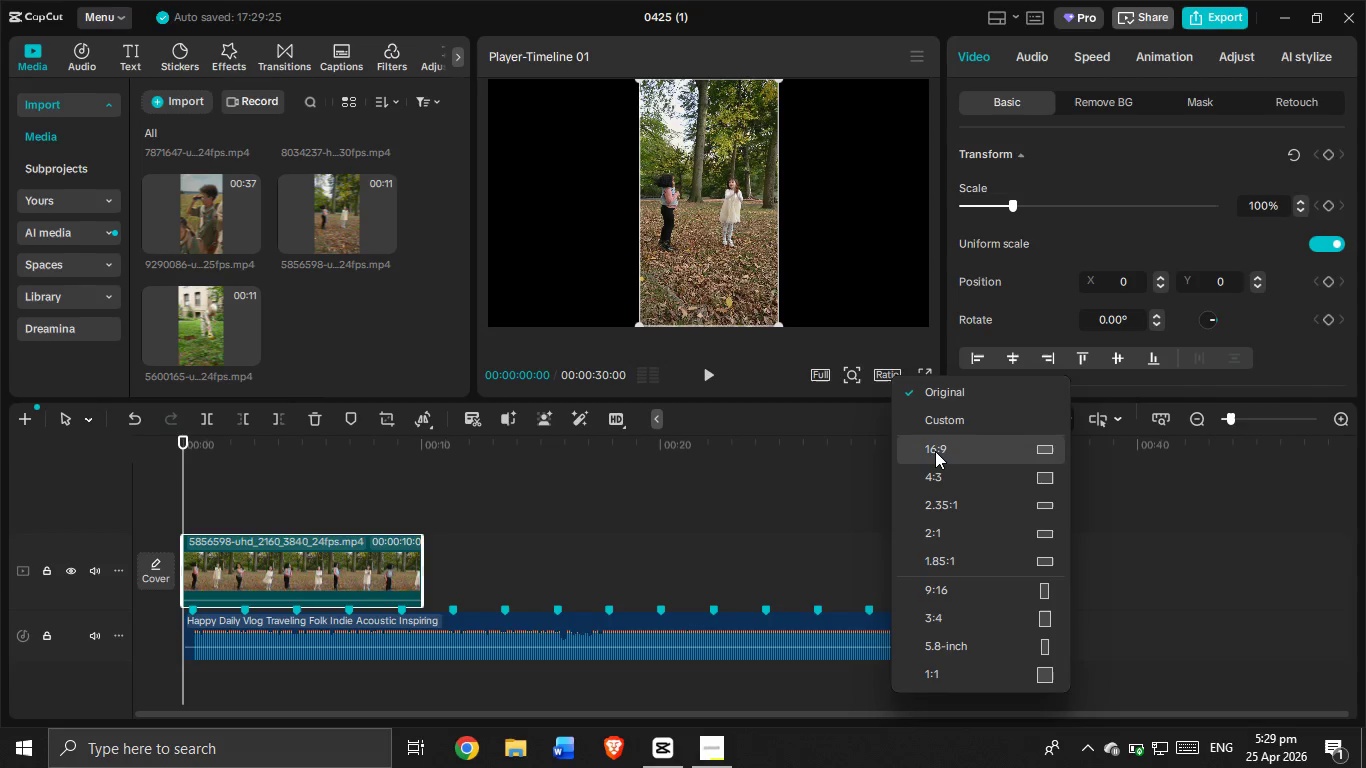 
scroll: coordinate [243, 330], scroll_direction: down, amount: 1.0
 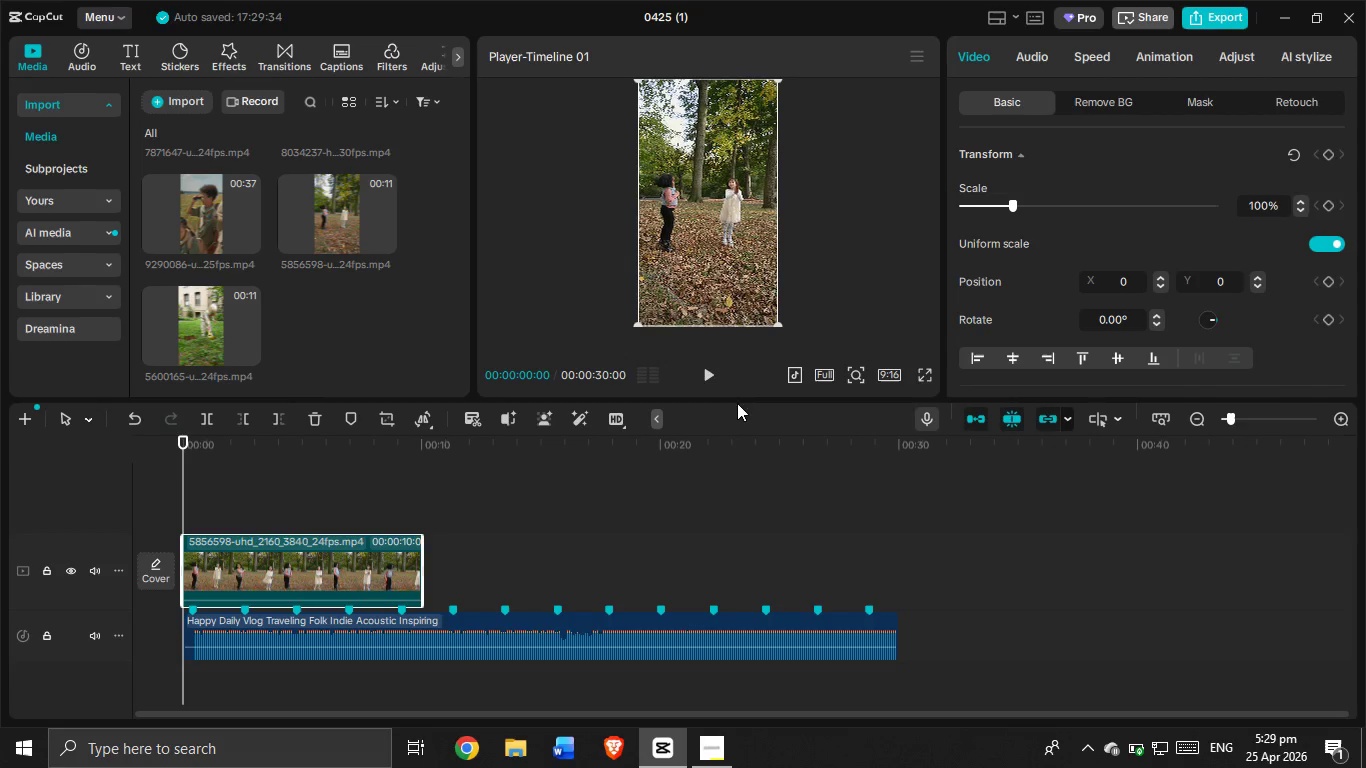 
left_click([696, 366])
 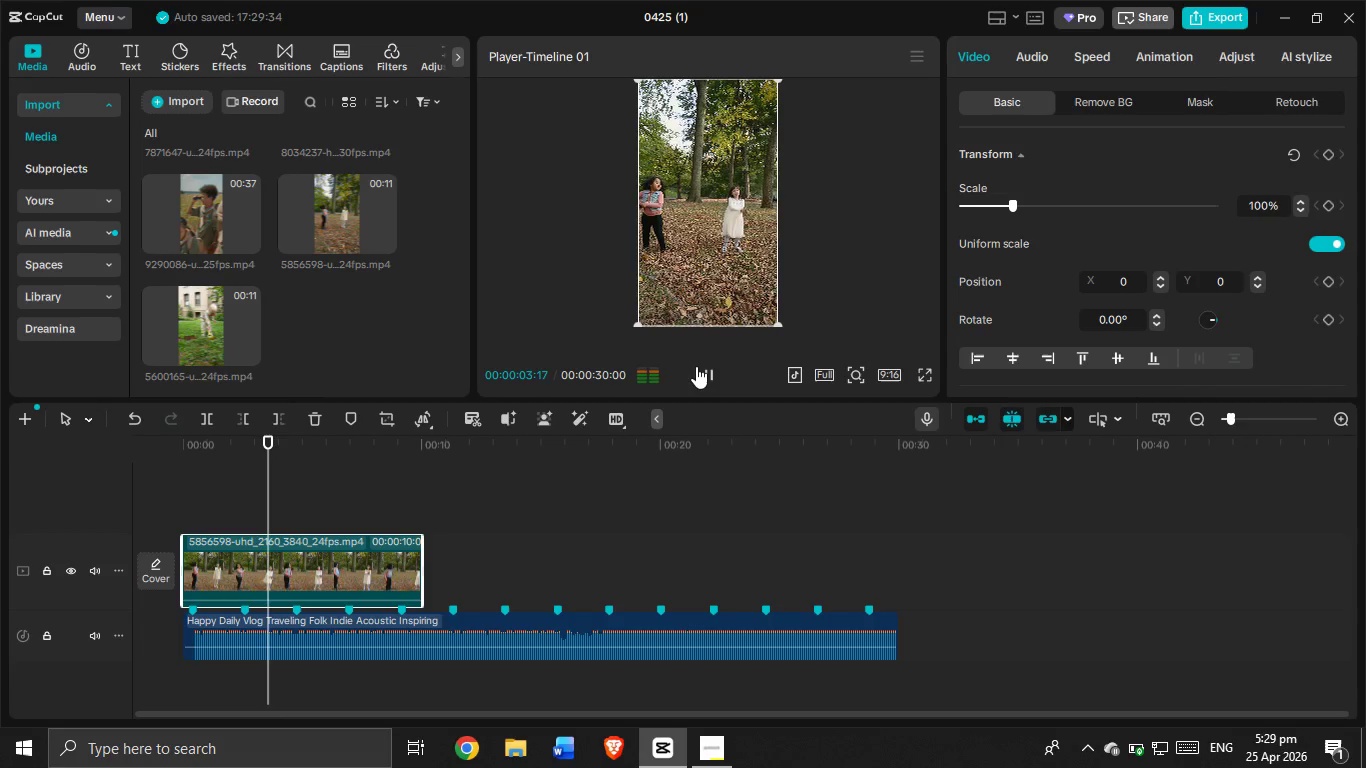 
wait(5.06)
 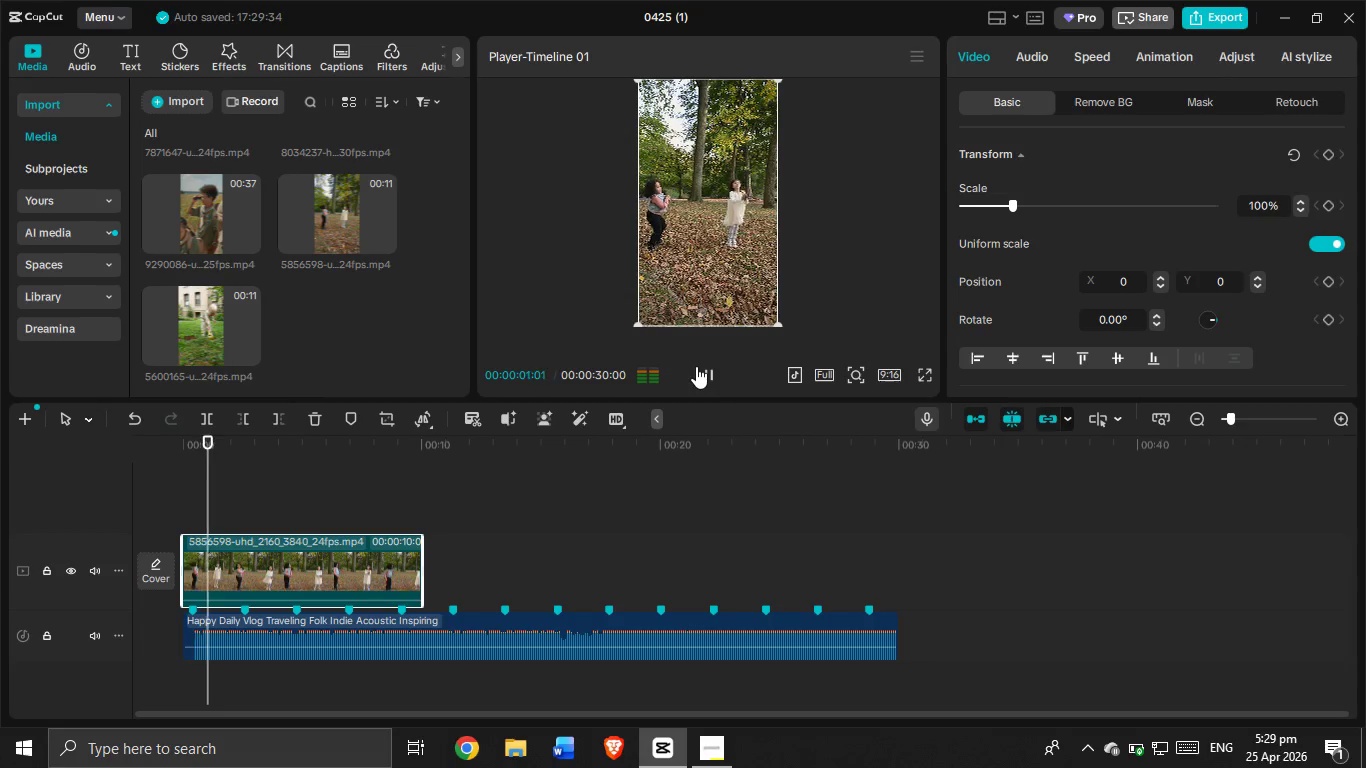 
left_click([696, 366])
 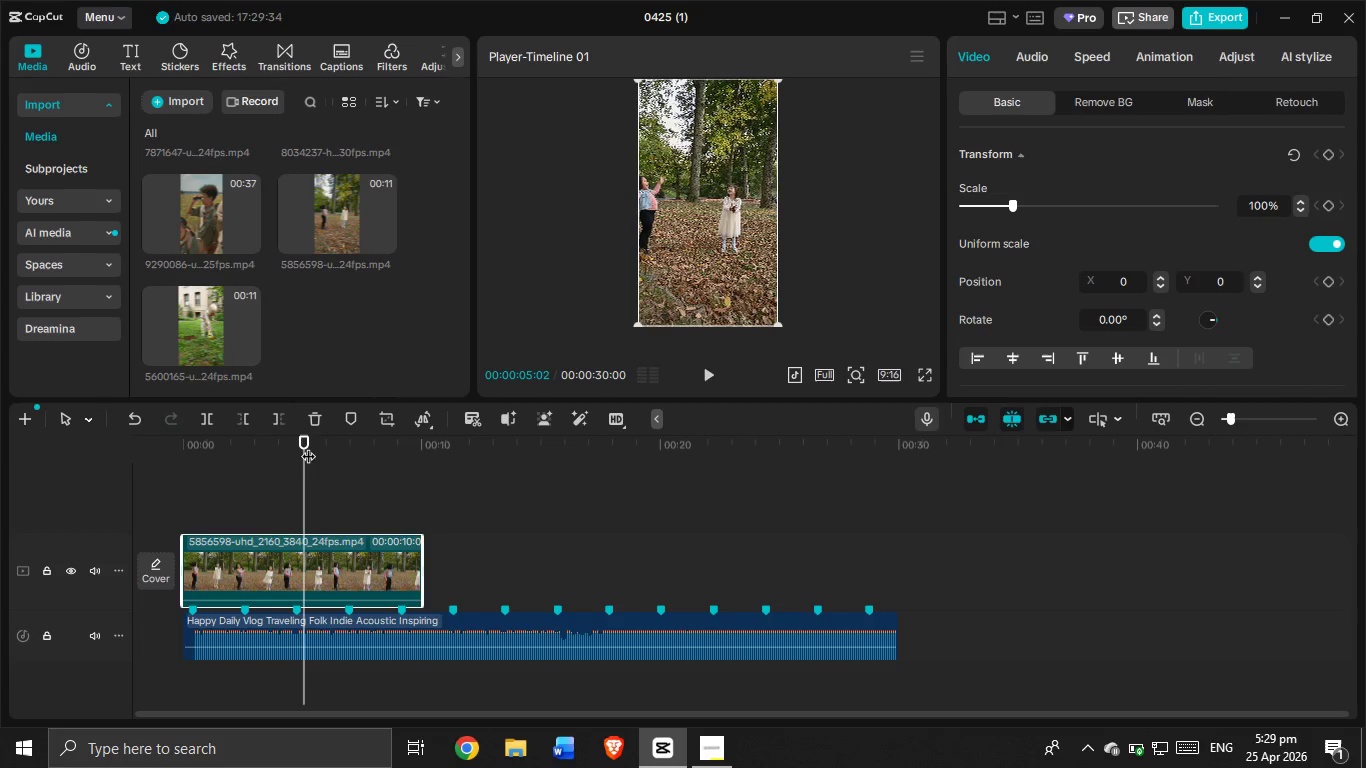 
left_click_drag(start_coordinate=[308, 479], to_coordinate=[344, 507])
 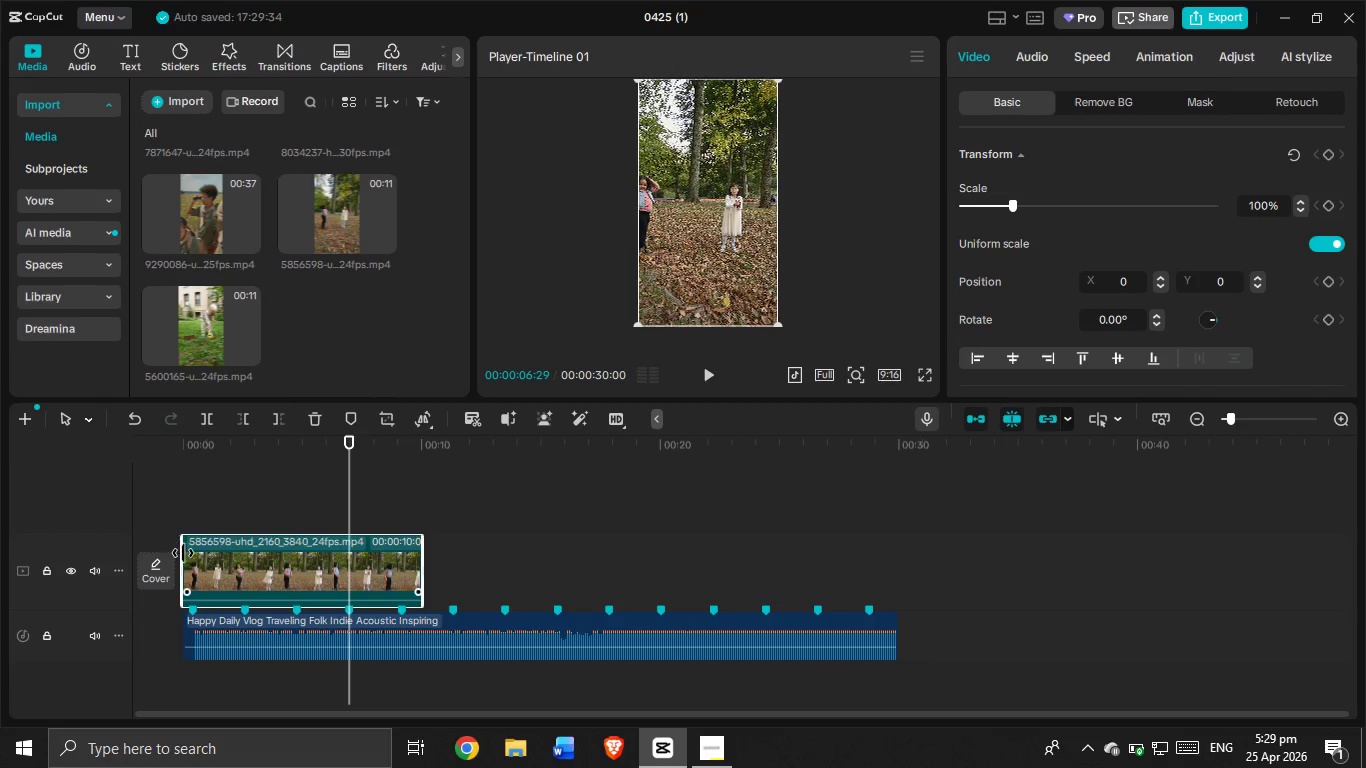 
left_click_drag(start_coordinate=[186, 556], to_coordinate=[356, 632])
 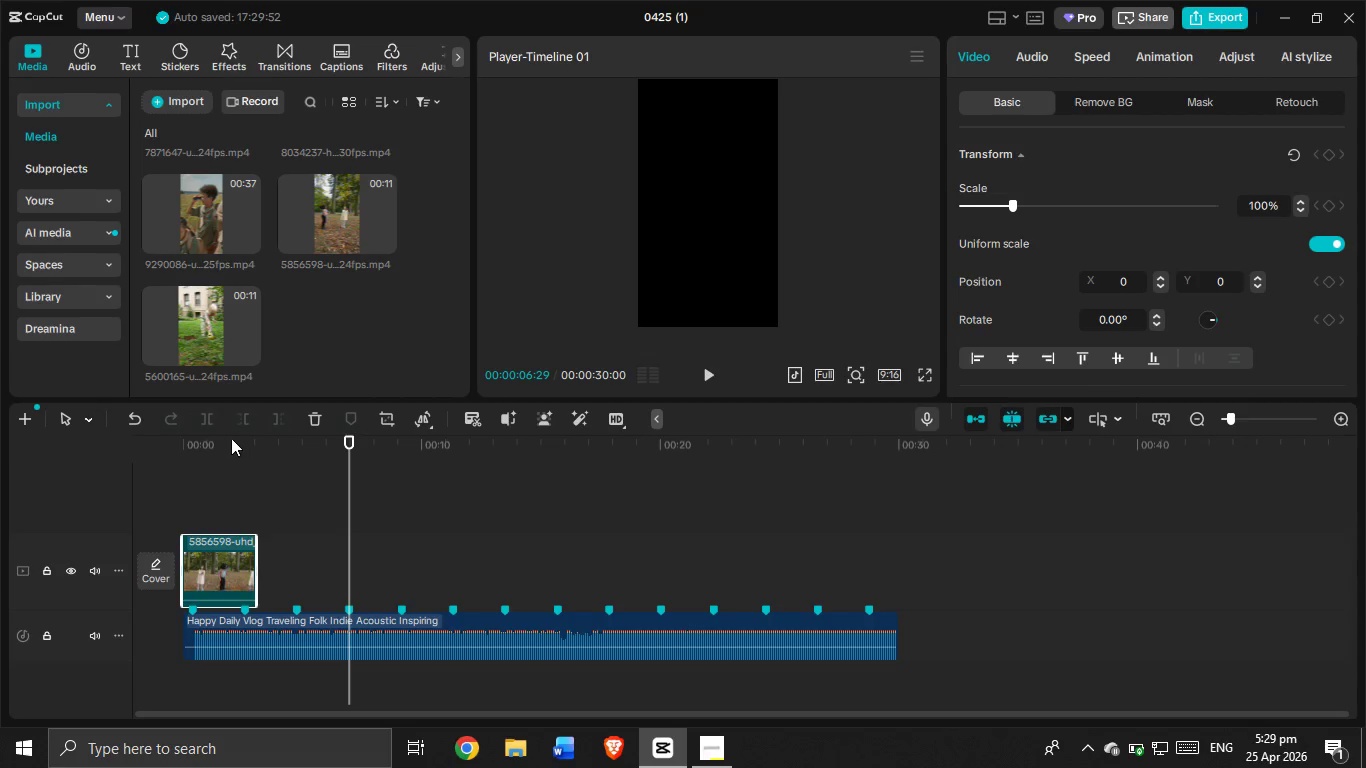 
left_click_drag(start_coordinate=[247, 463], to_coordinate=[143, 412])
 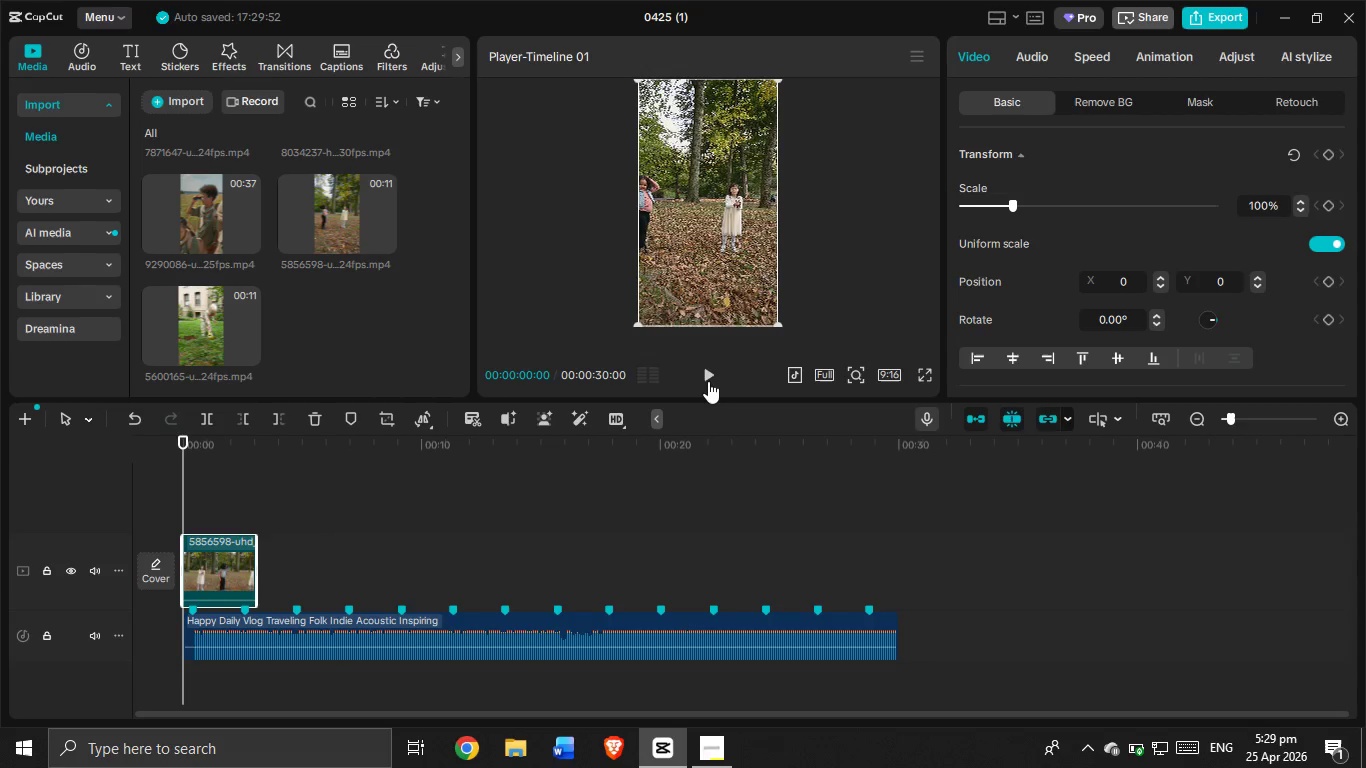 
left_click([702, 371])
 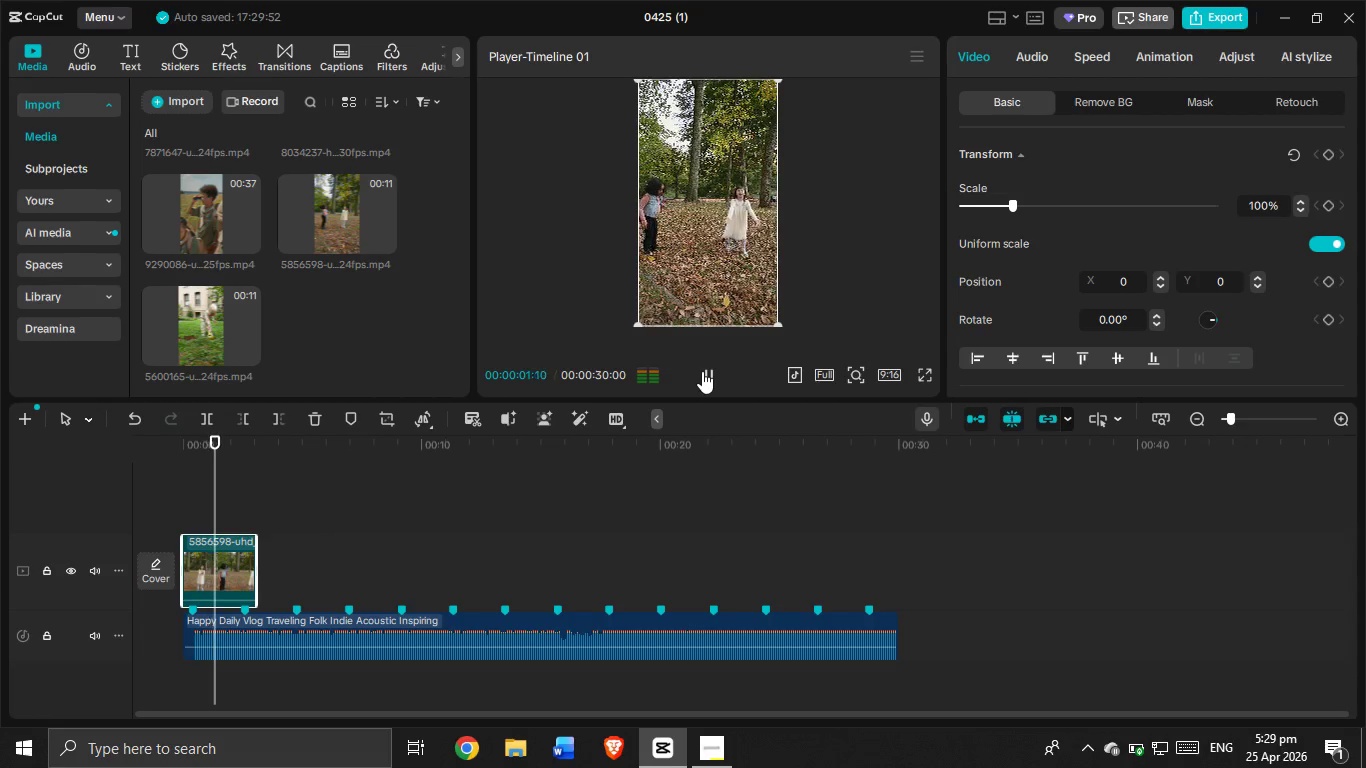 
left_click([703, 372])
 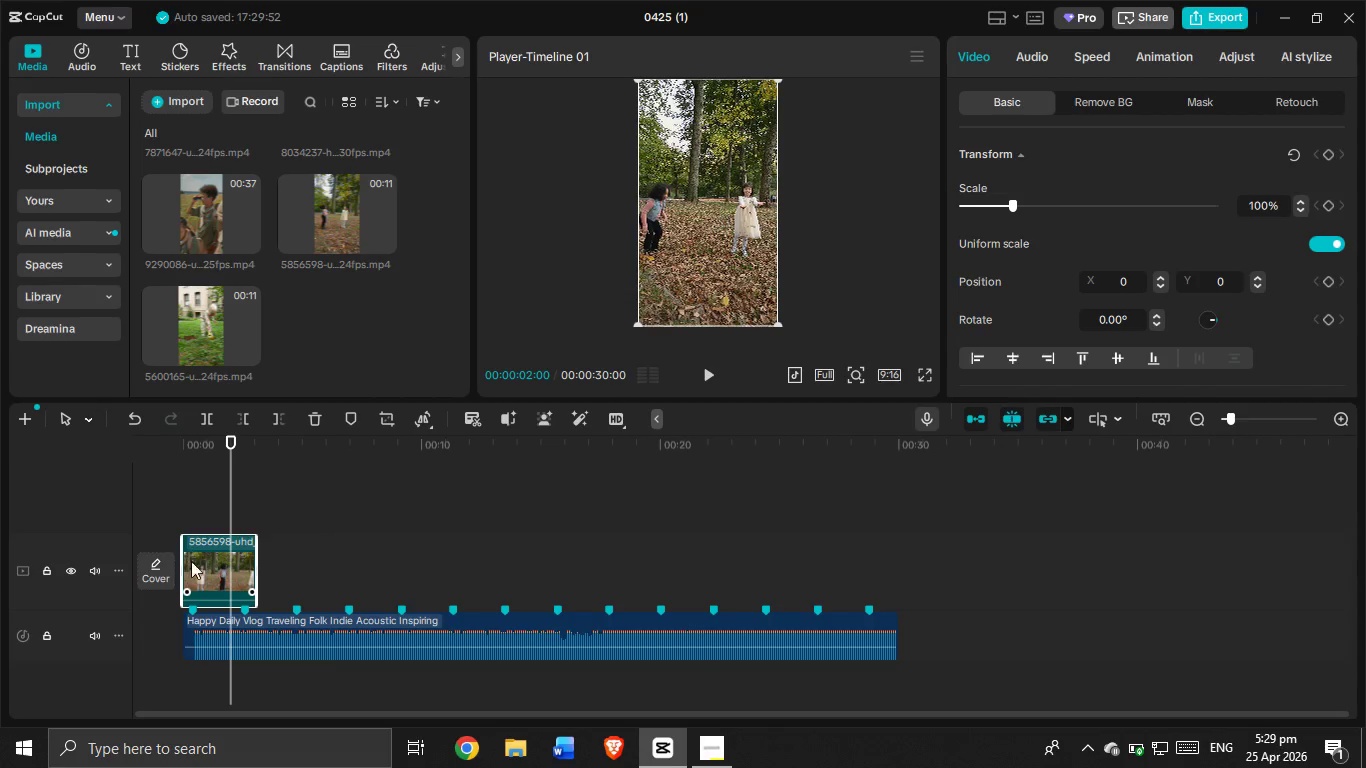 
left_click_drag(start_coordinate=[179, 552], to_coordinate=[169, 543])
 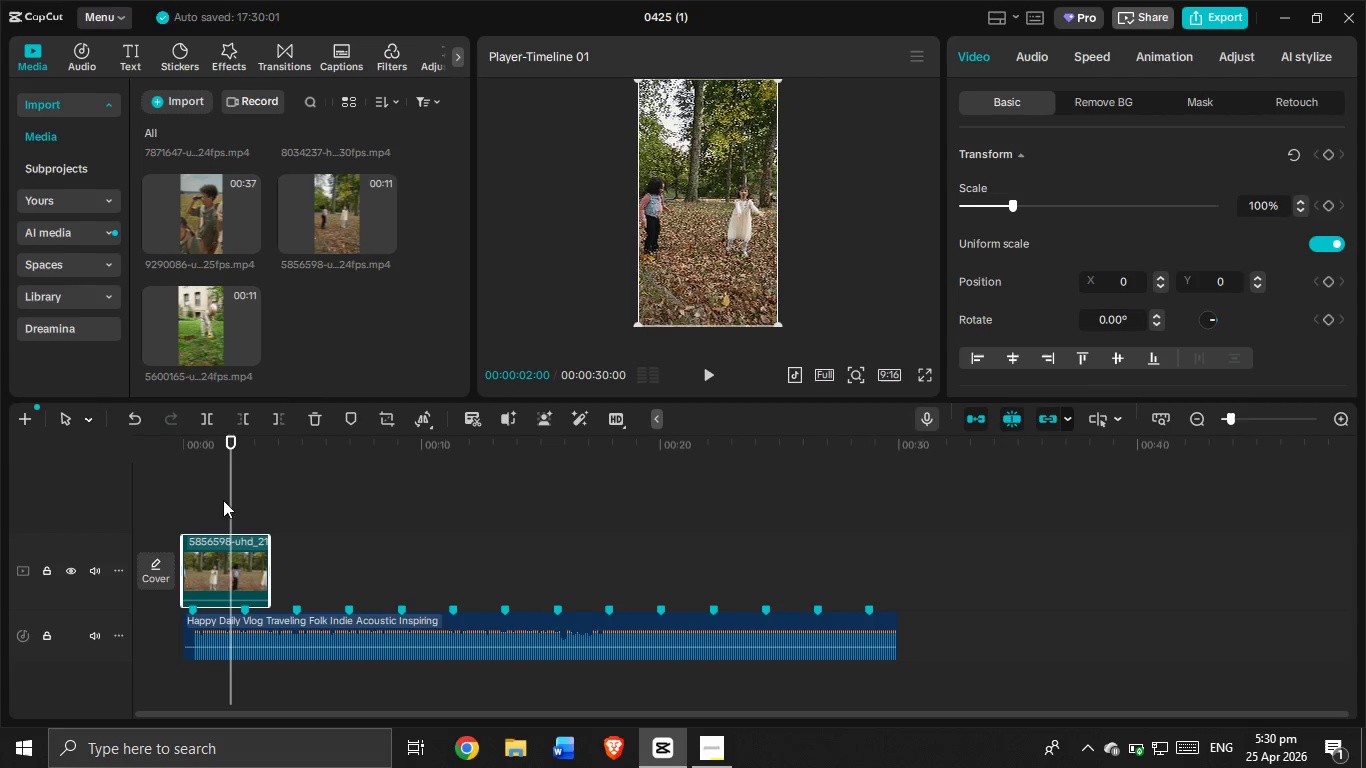 
left_click_drag(start_coordinate=[230, 485], to_coordinate=[189, 457])
 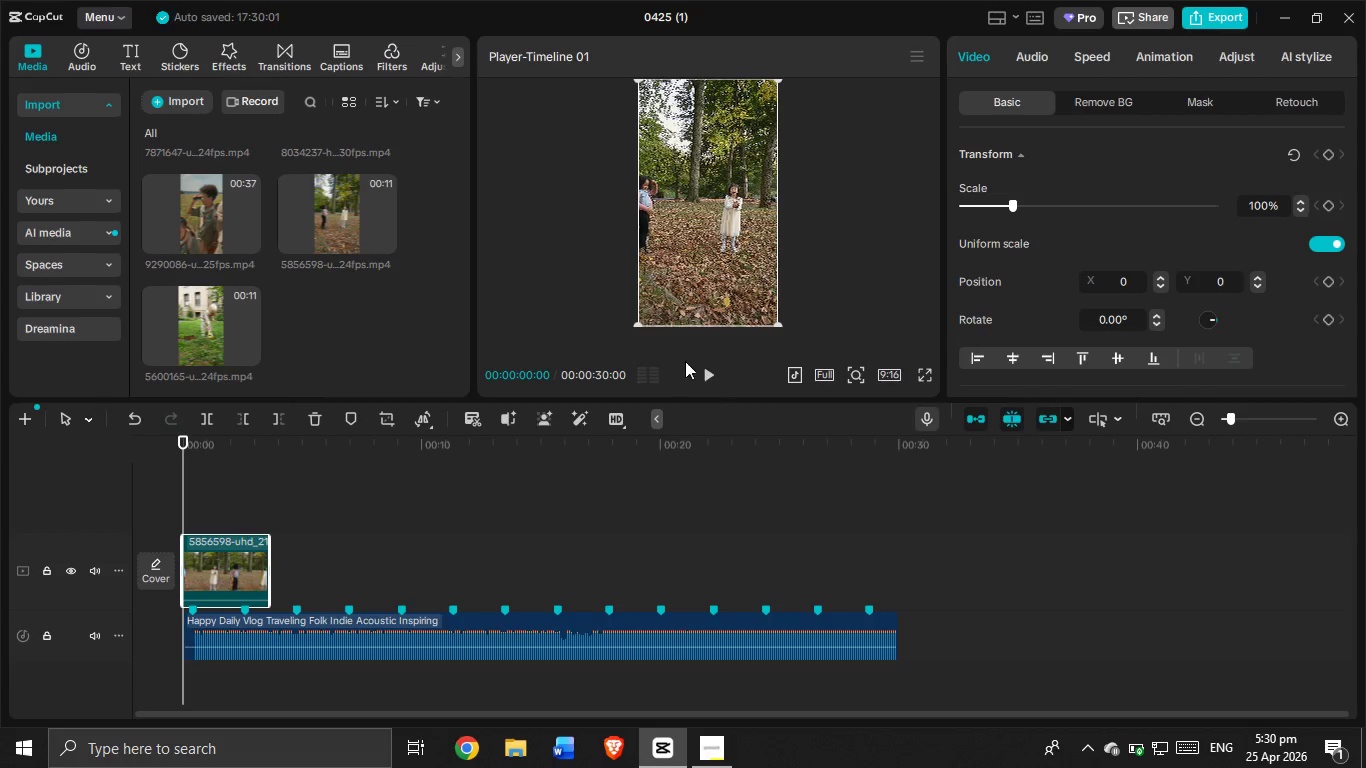 
left_click([691, 366])
 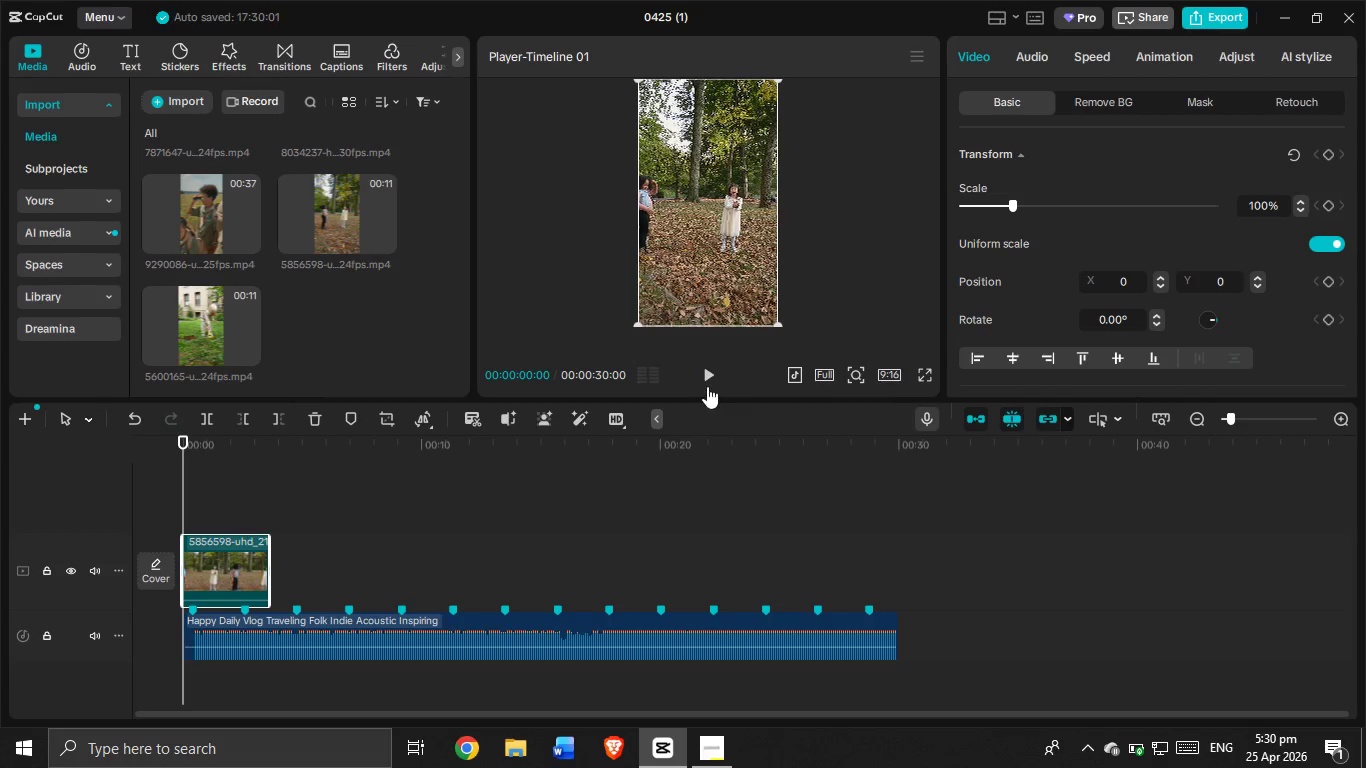 
left_click([705, 378])
 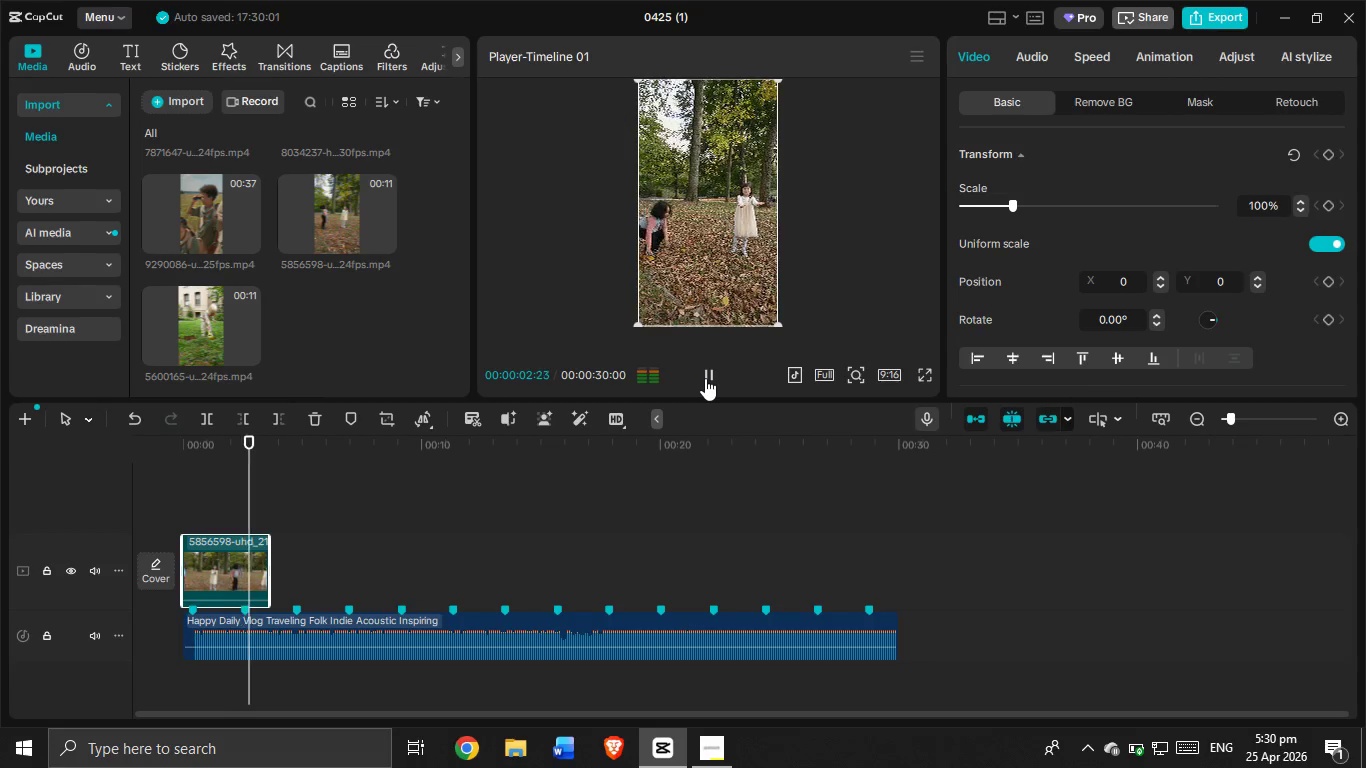 
left_click([705, 378])
 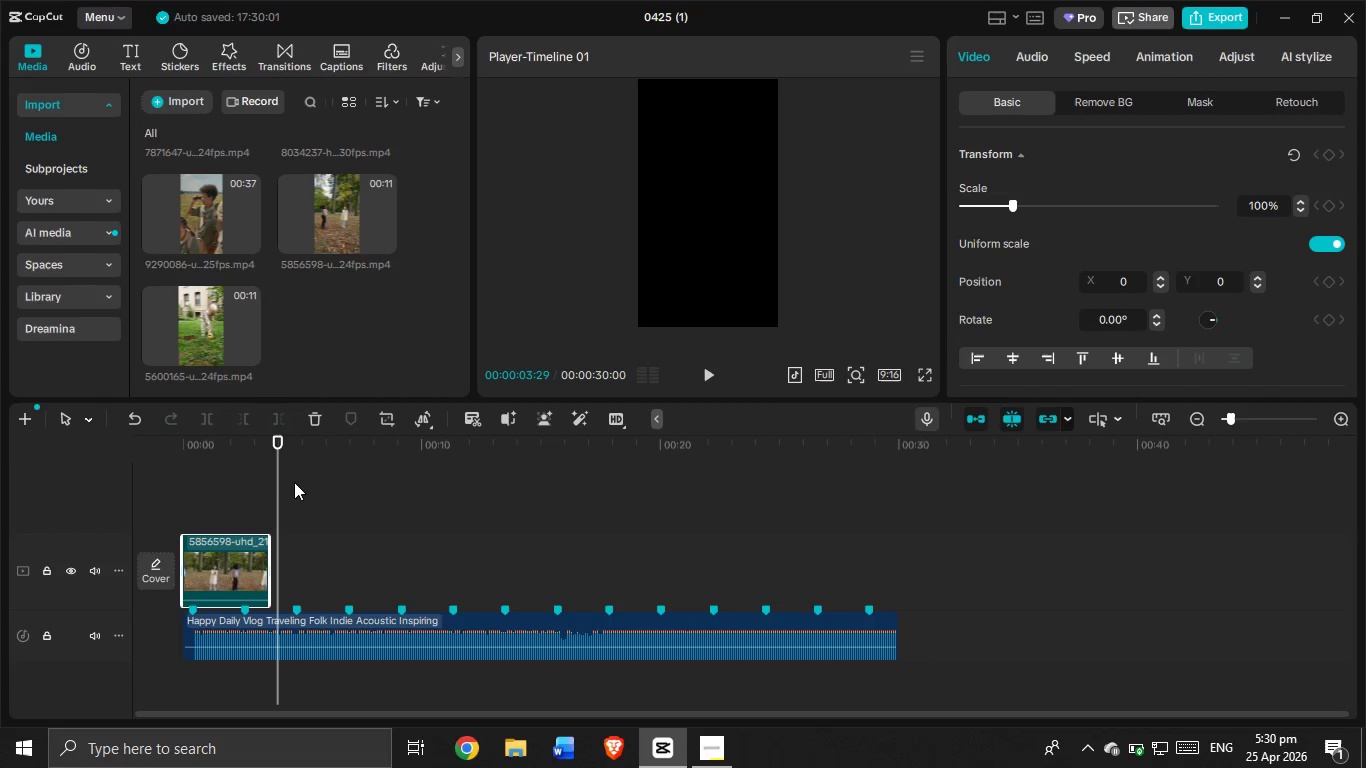 
left_click_drag(start_coordinate=[273, 481], to_coordinate=[241, 470])
 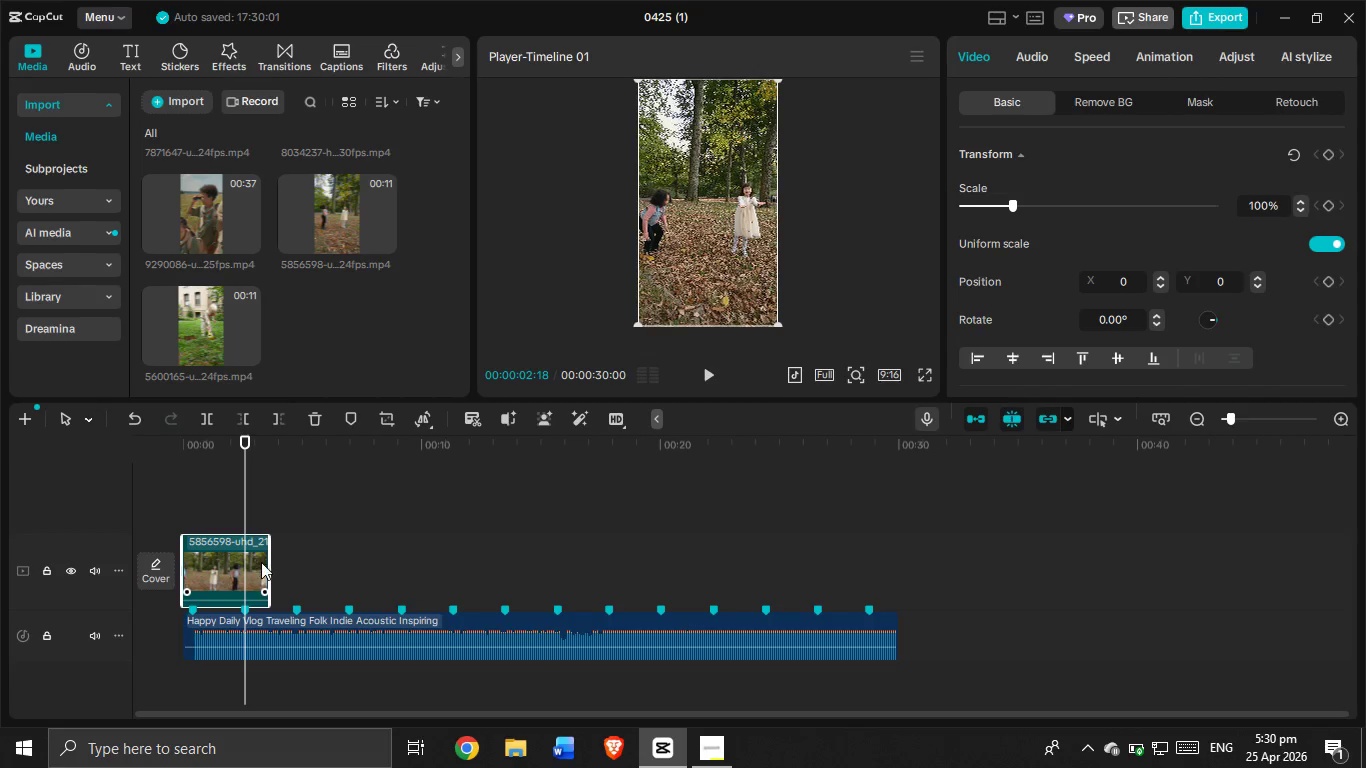 
left_click_drag(start_coordinate=[267, 566], to_coordinate=[243, 551])
 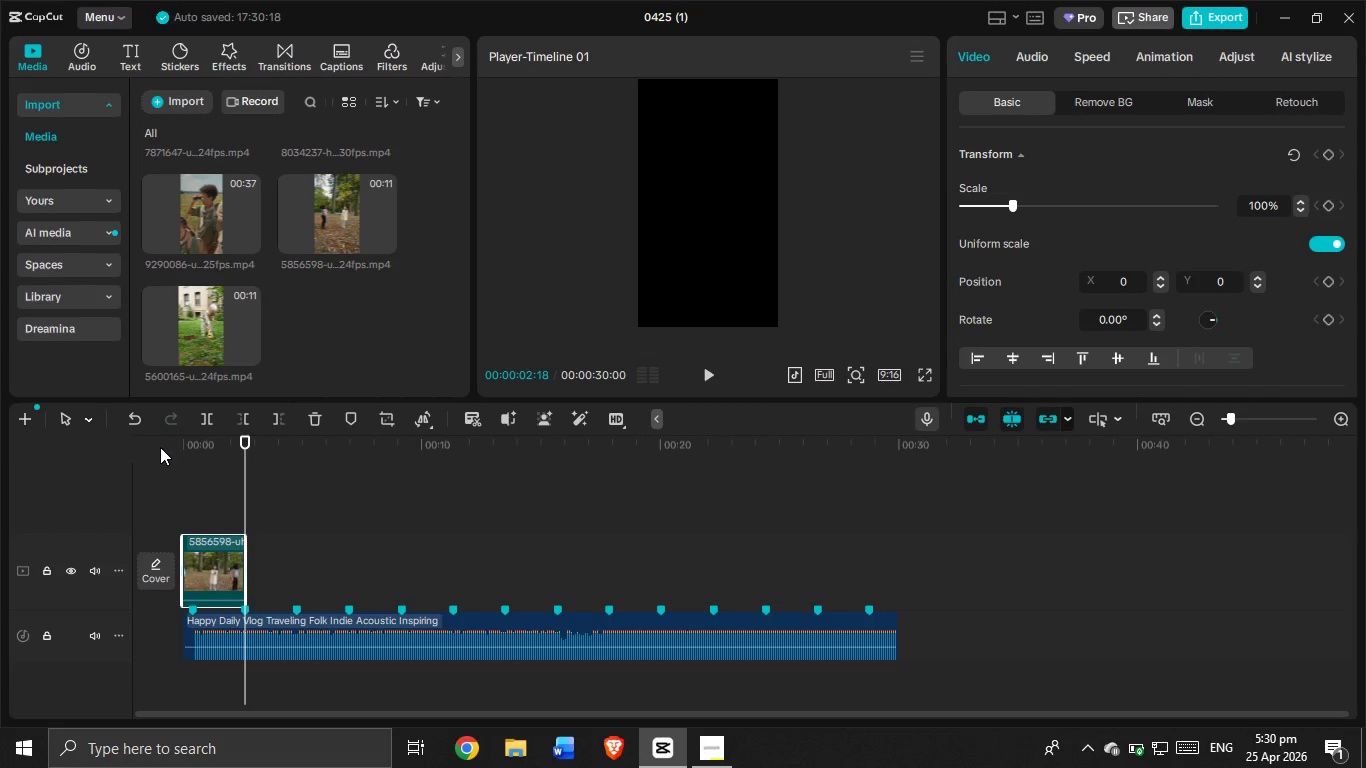 
left_click_drag(start_coordinate=[185, 449], to_coordinate=[133, 435])
 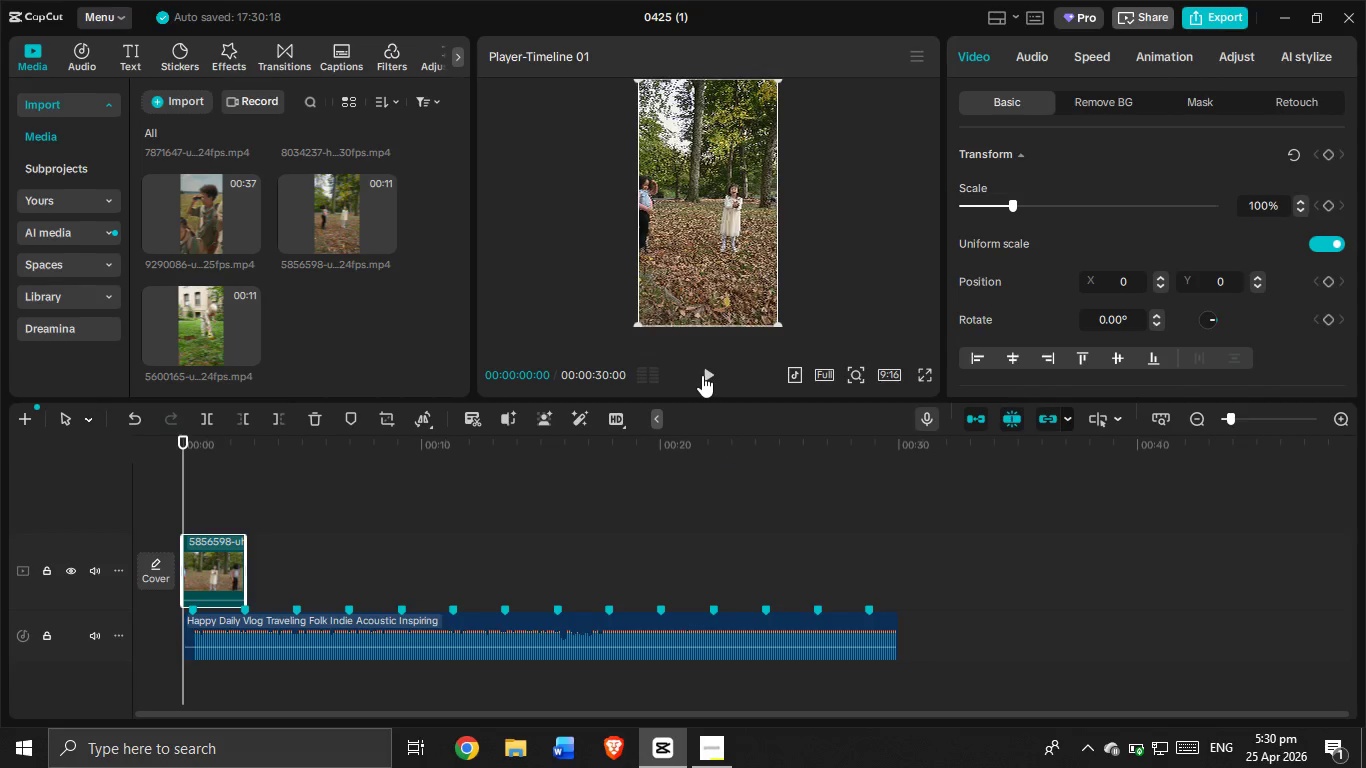 
left_click([702, 375])
 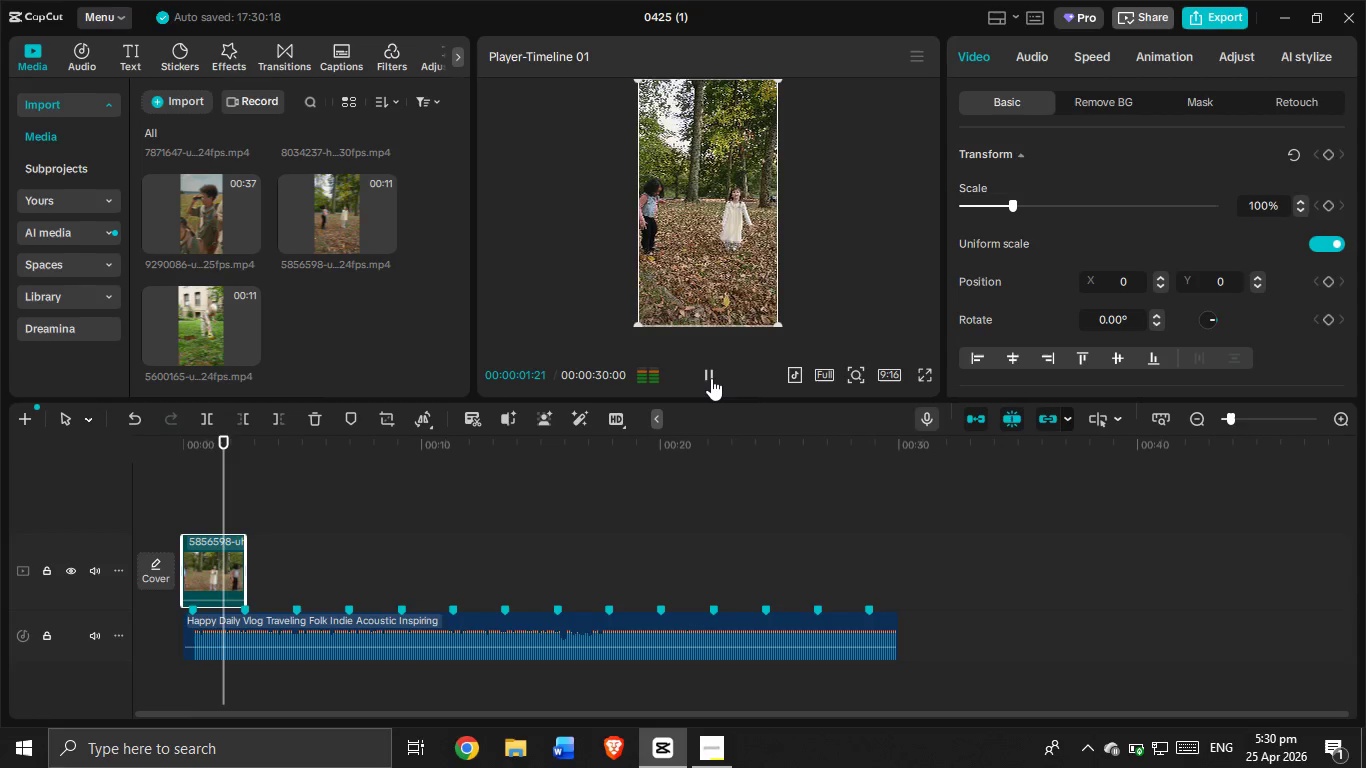 
left_click([711, 378])
 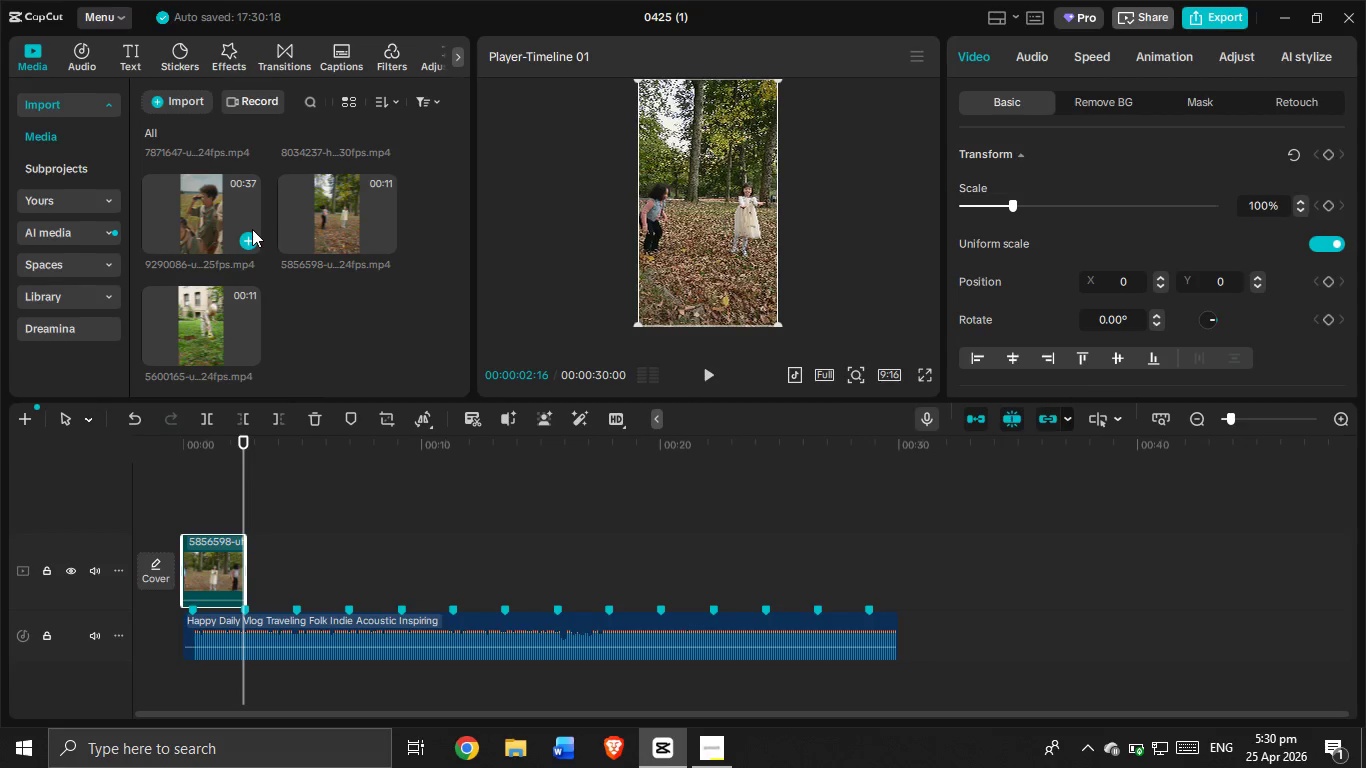 
scroll: coordinate [339, 299], scroll_direction: up, amount: 2.0
 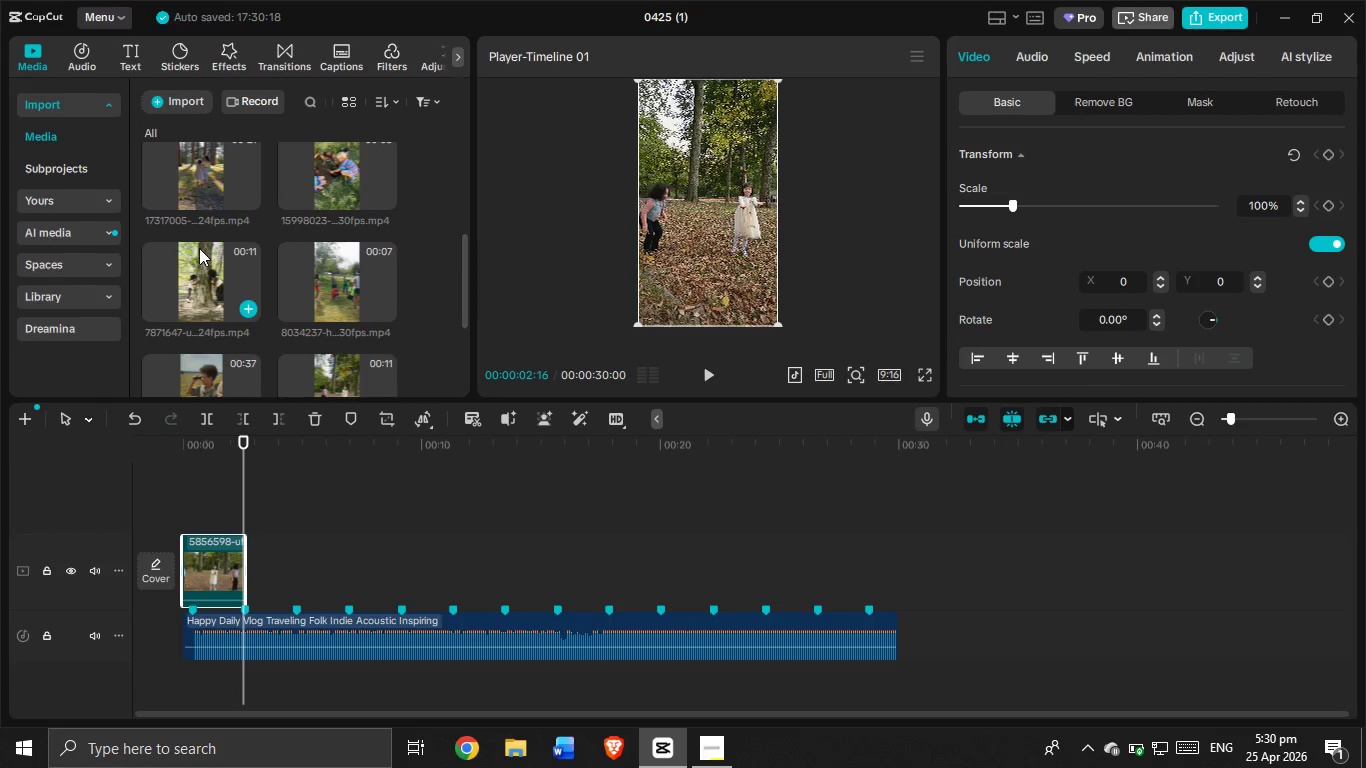 
left_click_drag(start_coordinate=[224, 281], to_coordinate=[340, 537])
 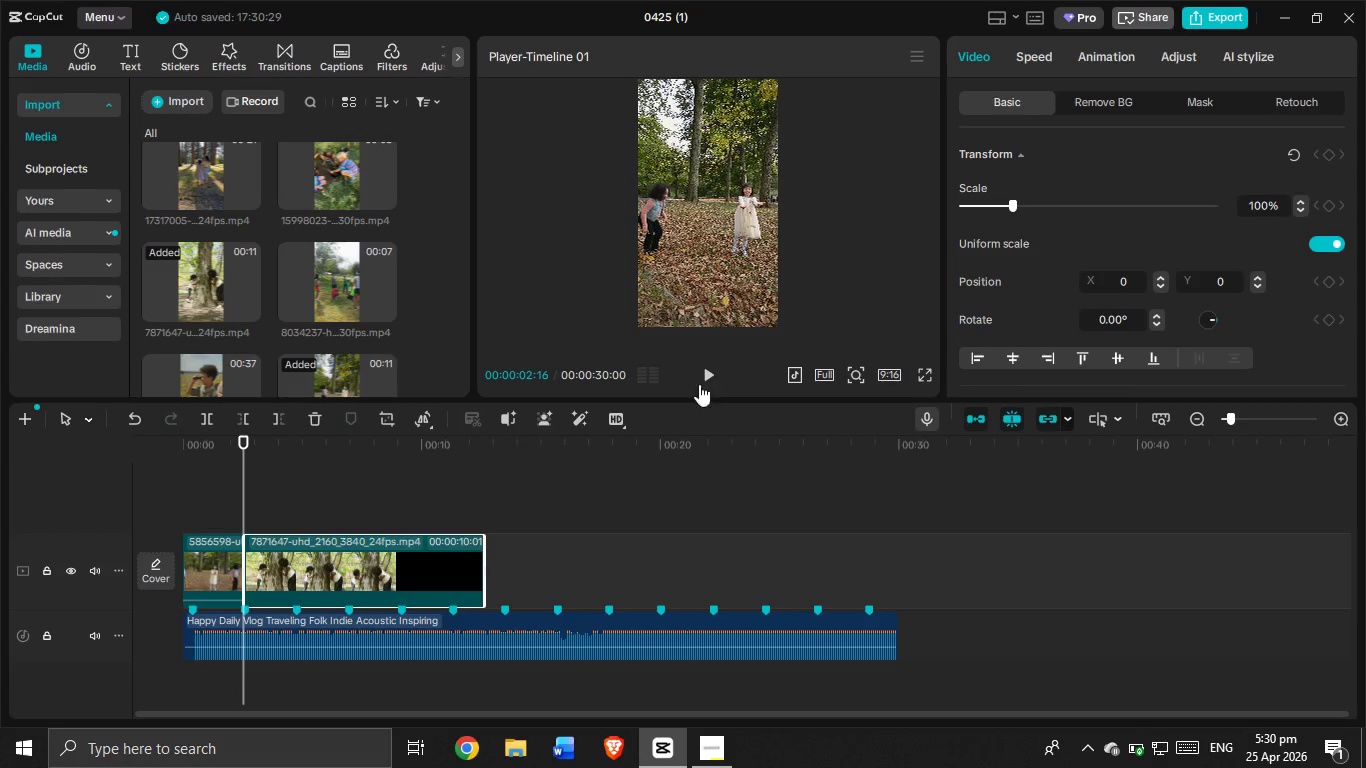 
double_click([710, 382])
 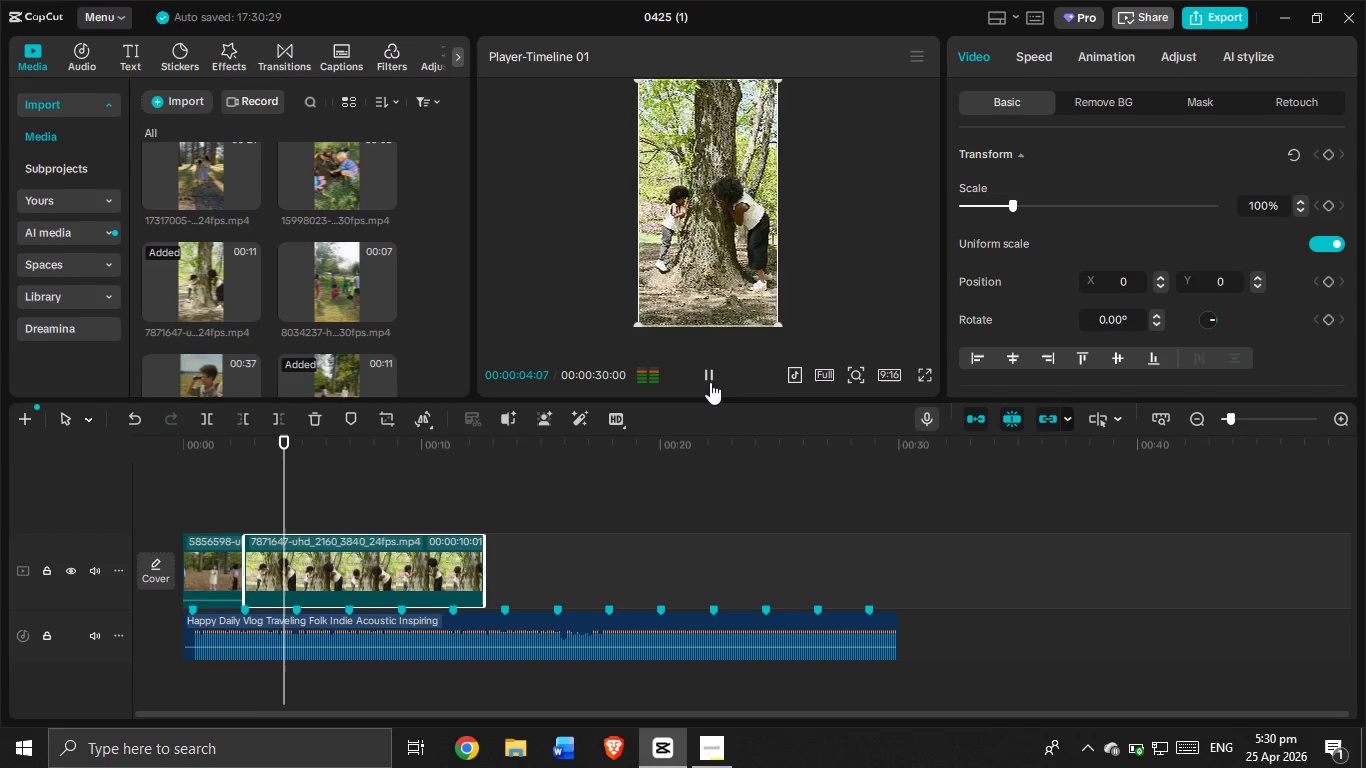 
left_click([710, 382])
 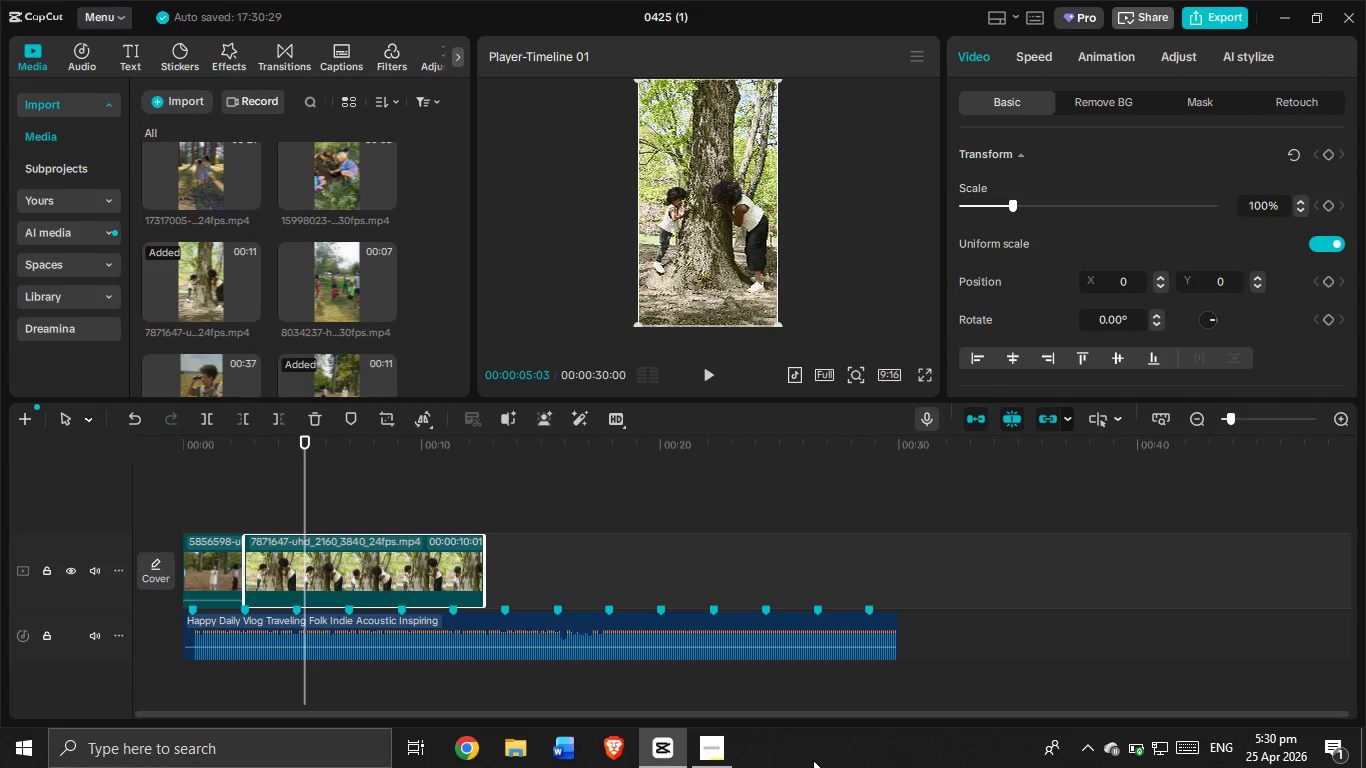 
left_click([713, 740])